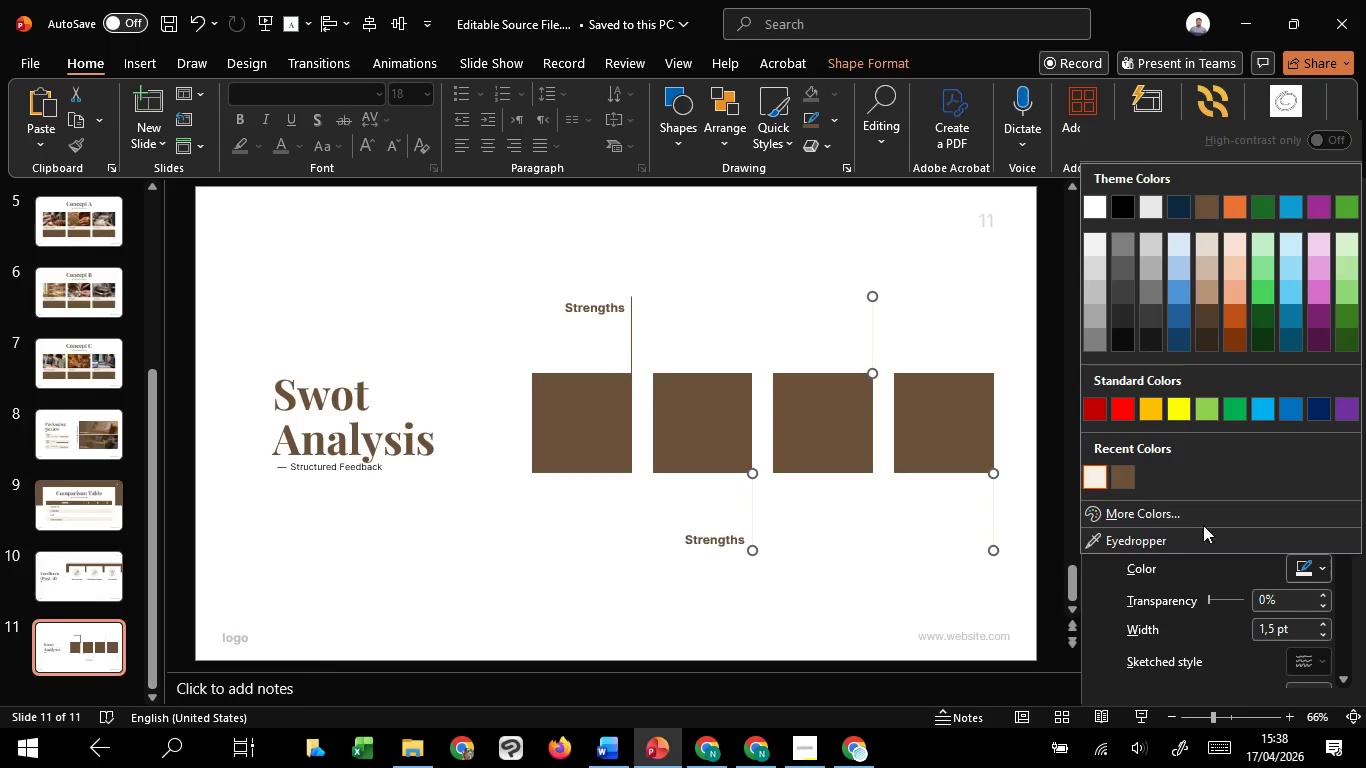 
hold_key(key=ShiftLeft, duration=14.84)
left_click([1301, 570])
 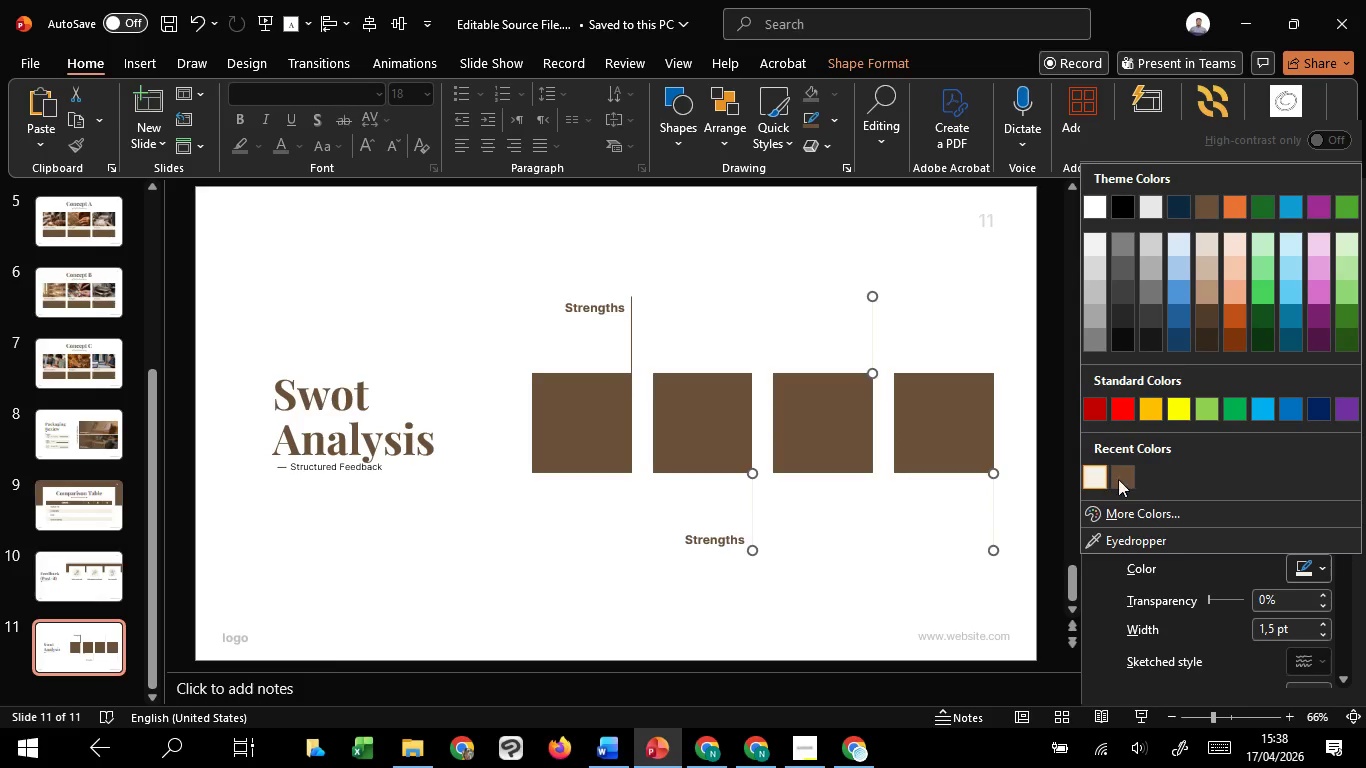 
left_click([1128, 479])
 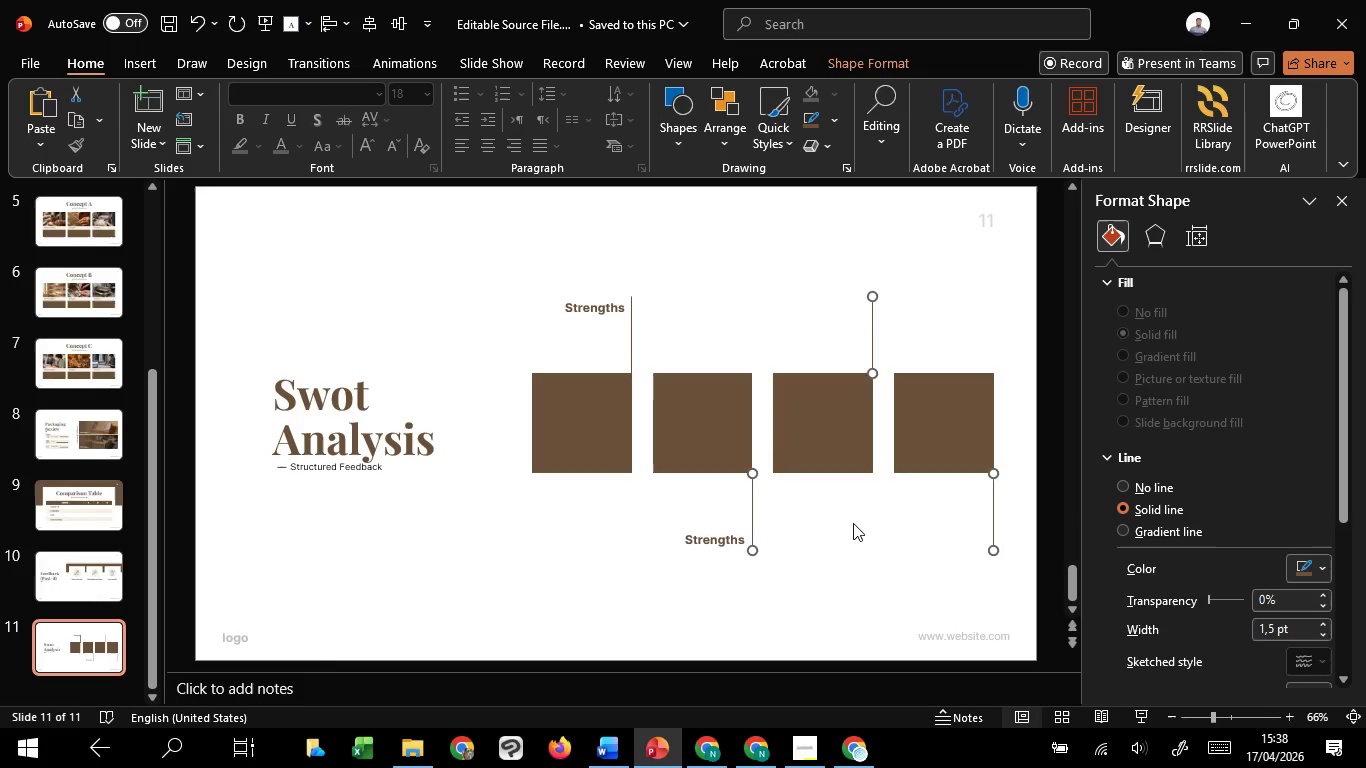 
left_click([853, 523])
 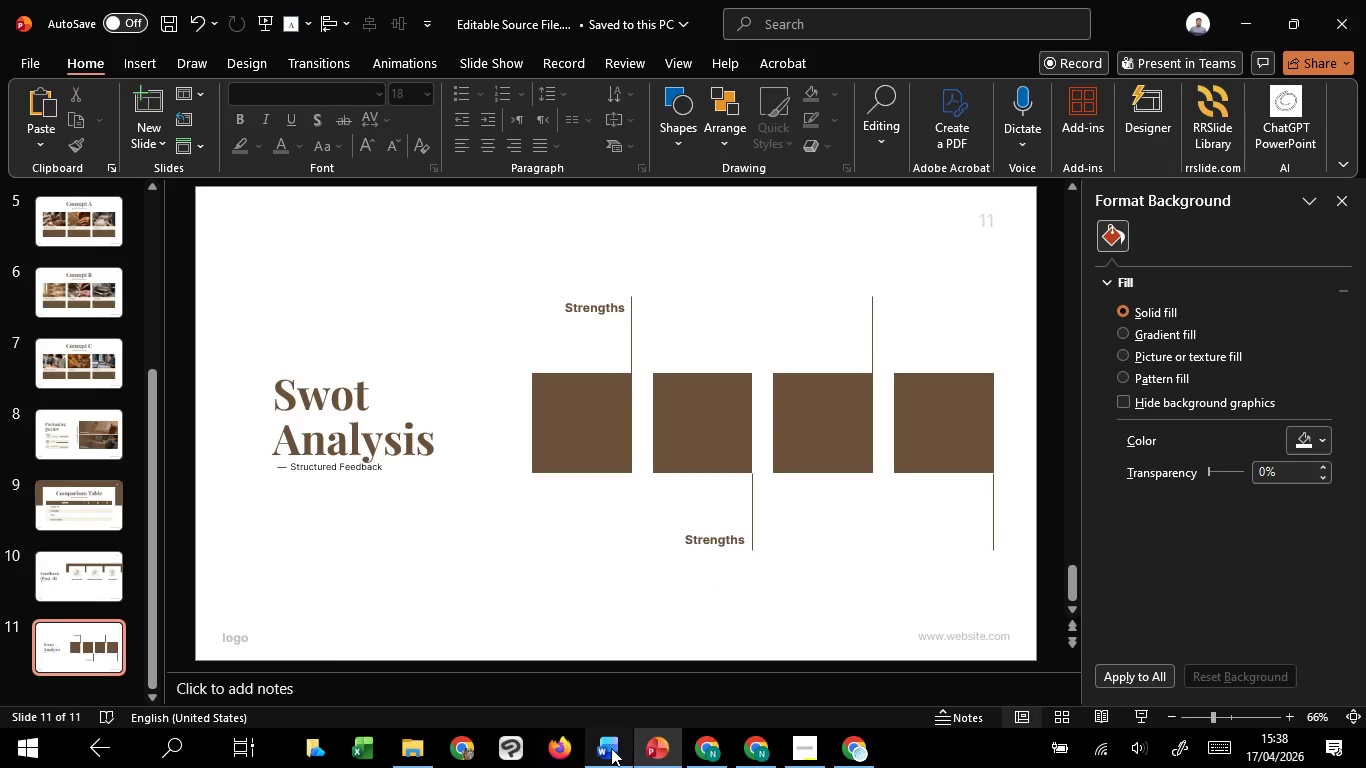 
left_click([579, 640])
 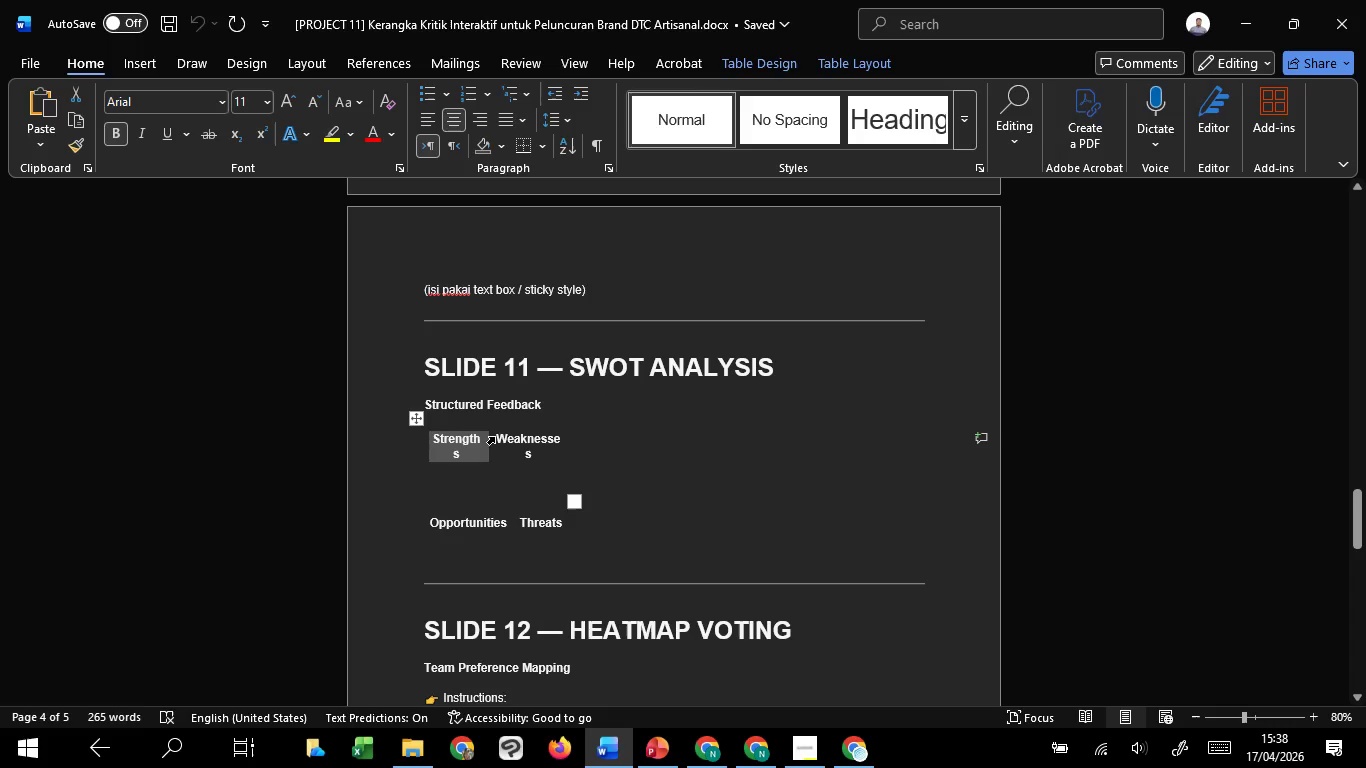 
left_click_drag(start_coordinate=[496, 437], to_coordinate=[540, 452])
 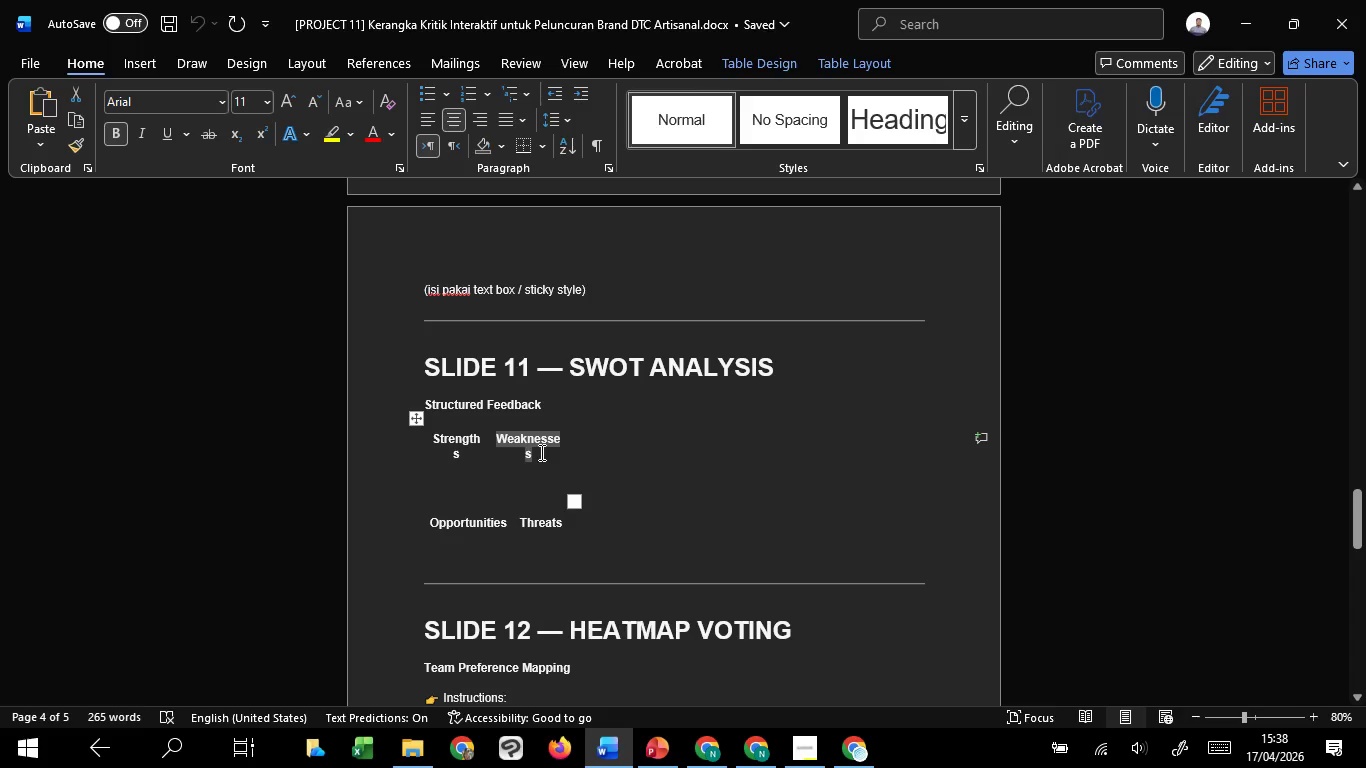 
key(Control+C)
 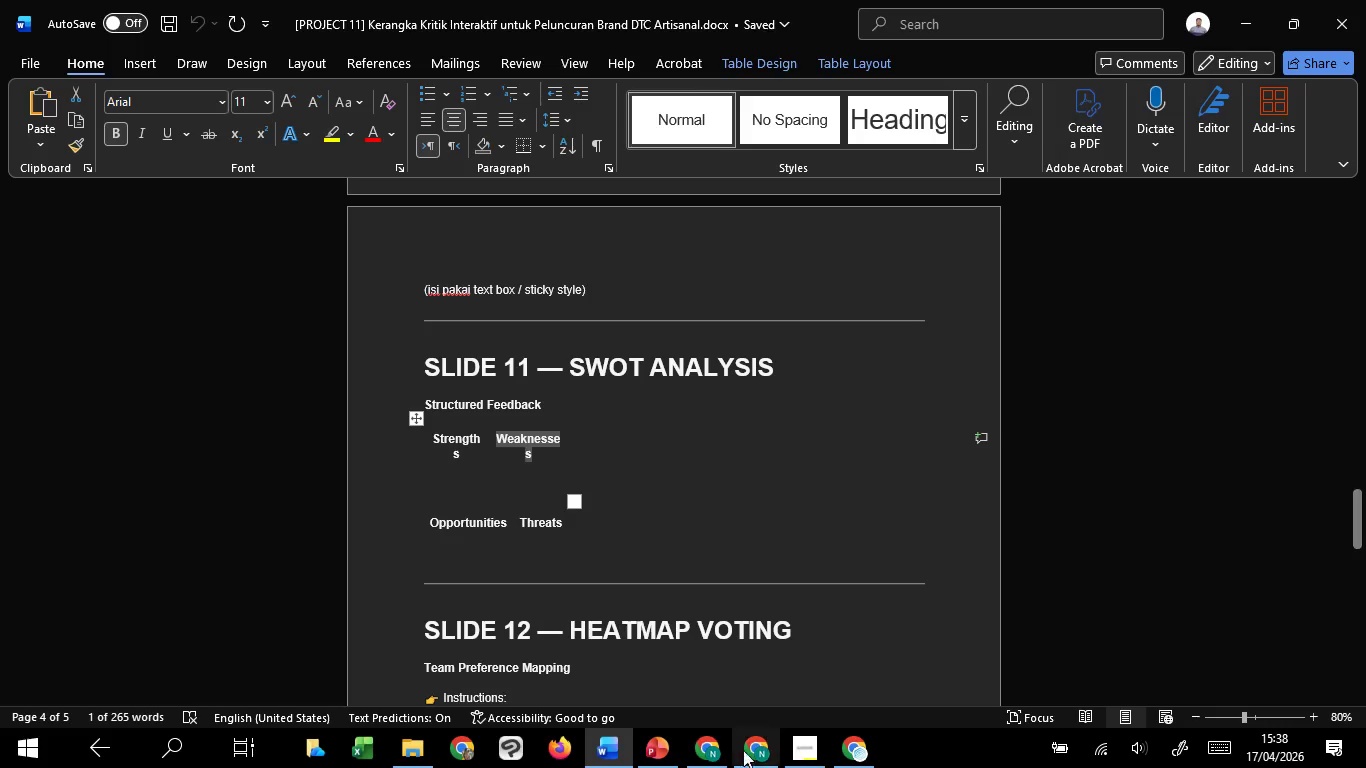 
key(Control+C)
 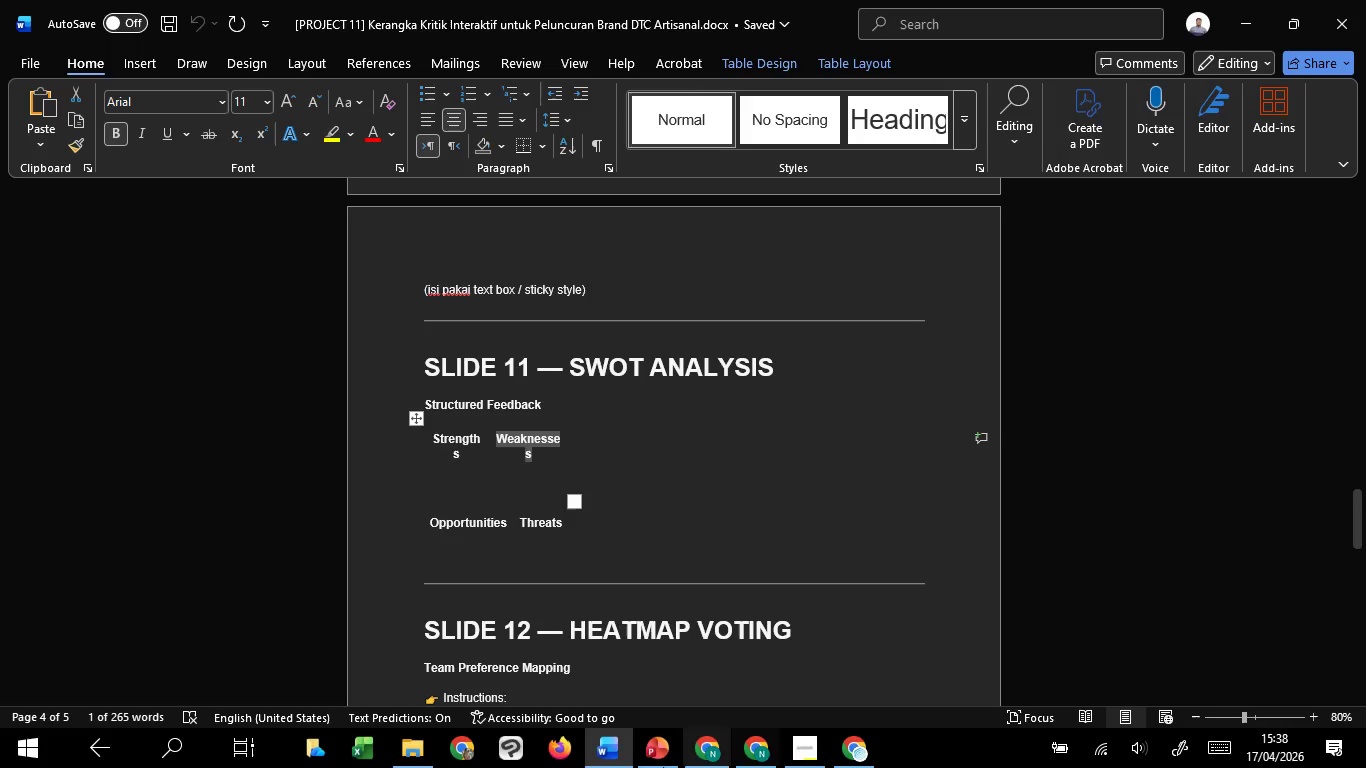 
key(Control+C)
 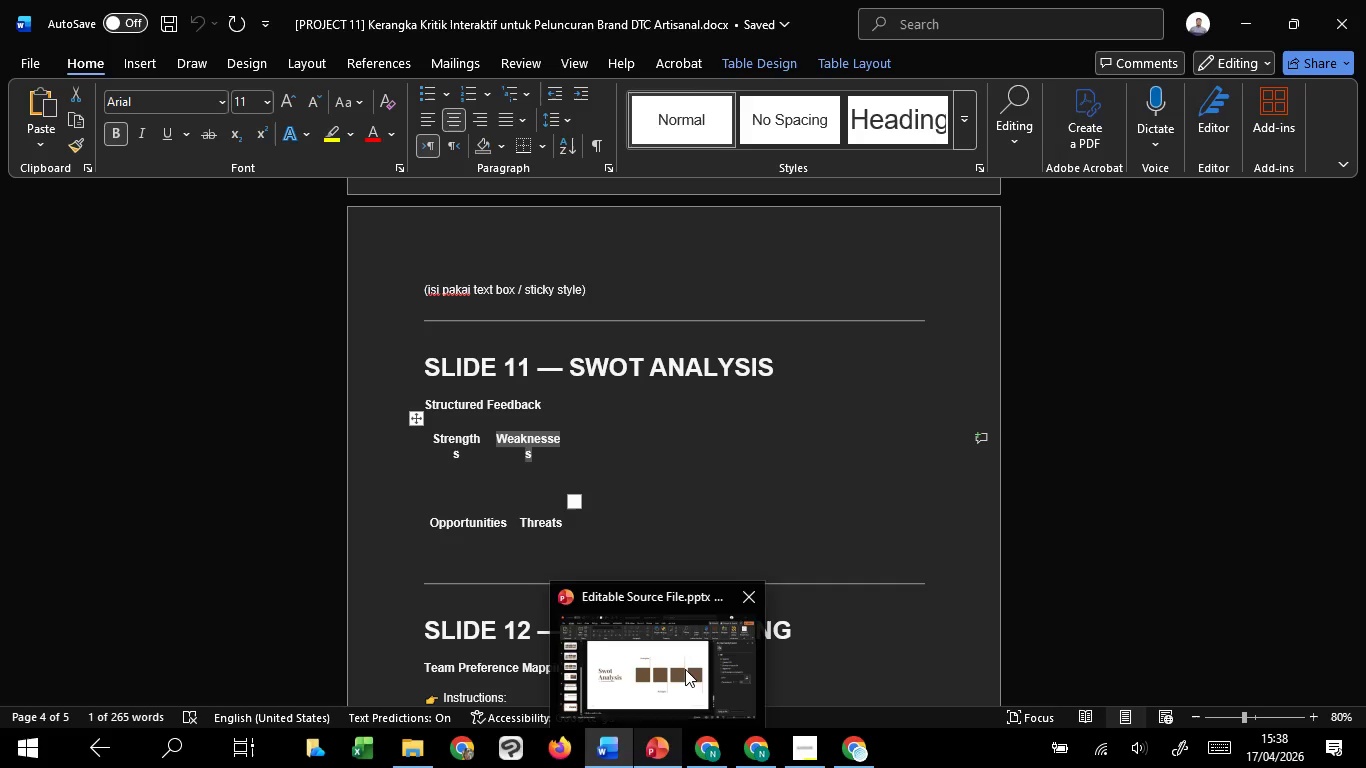 
left_click([702, 626])
 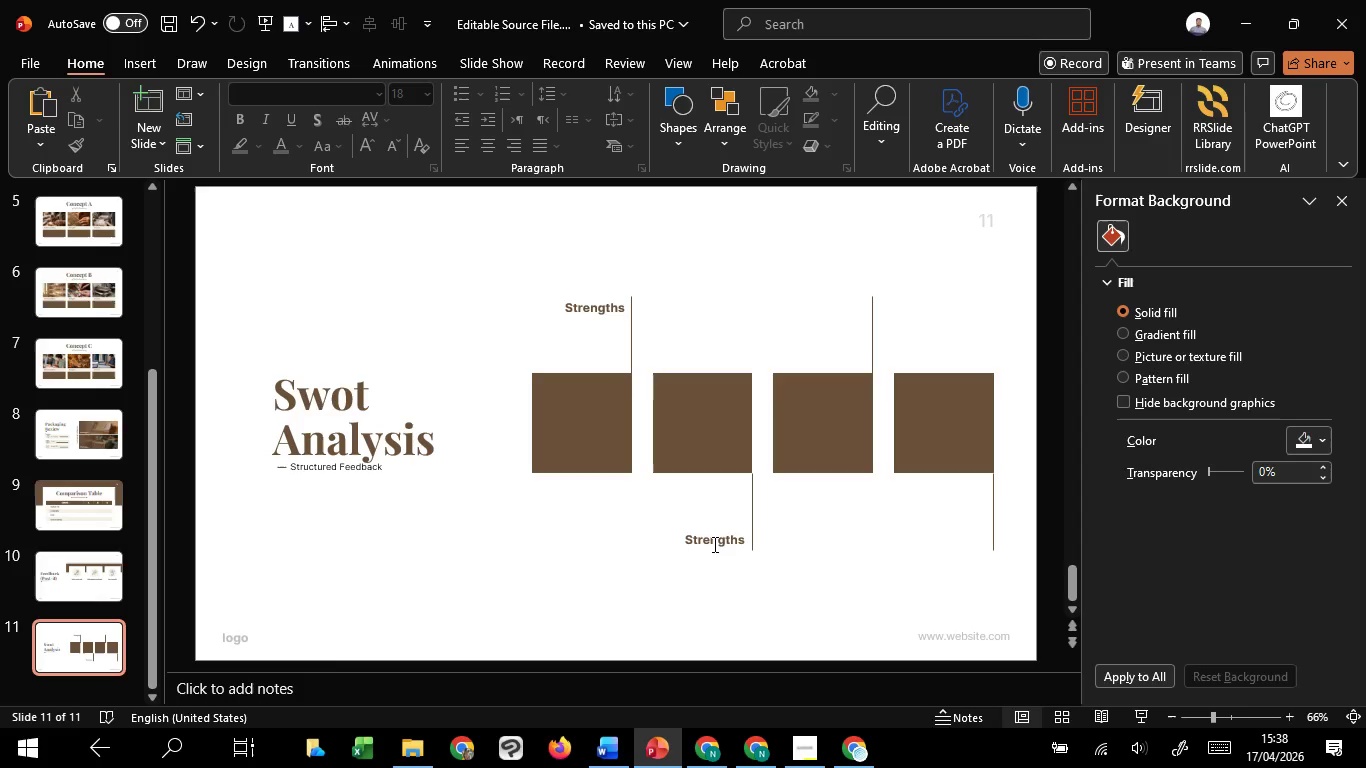 
left_click([713, 544])
 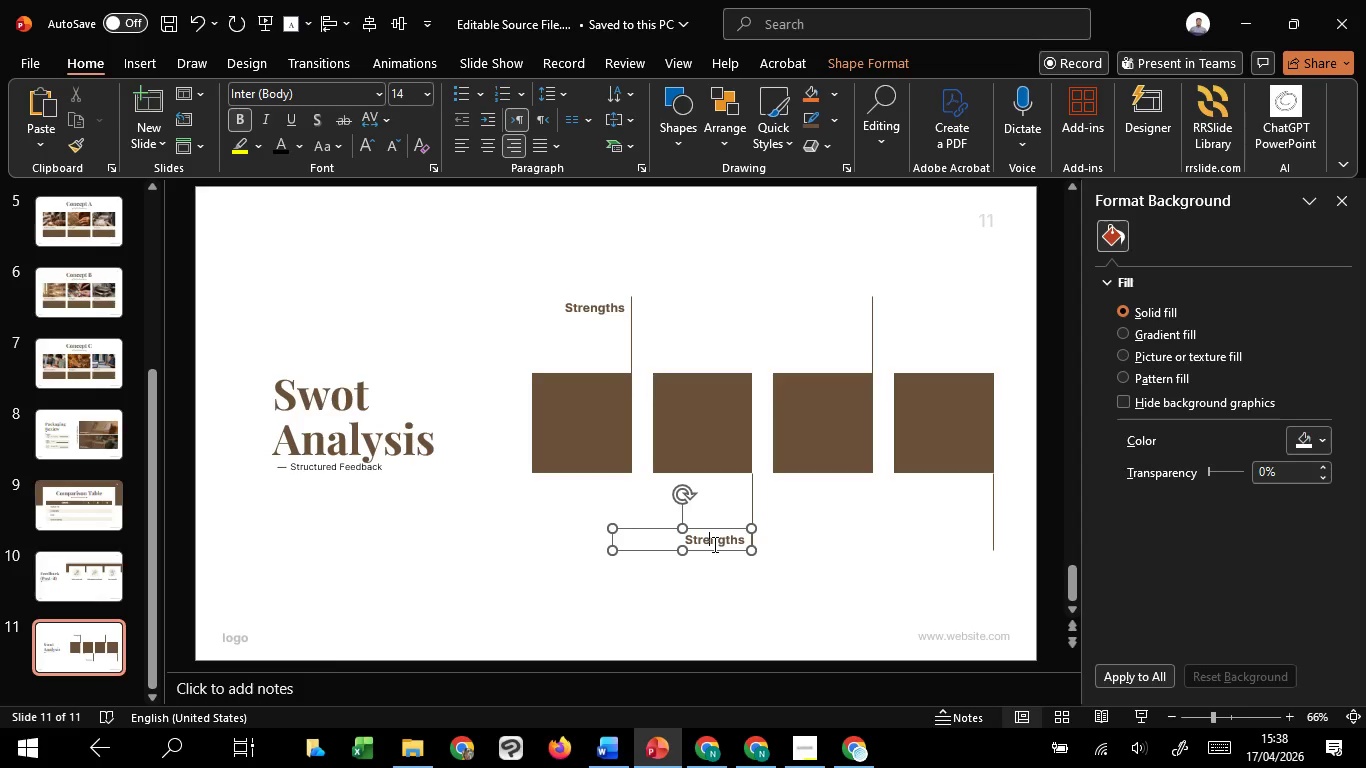 
key(Control+A)
 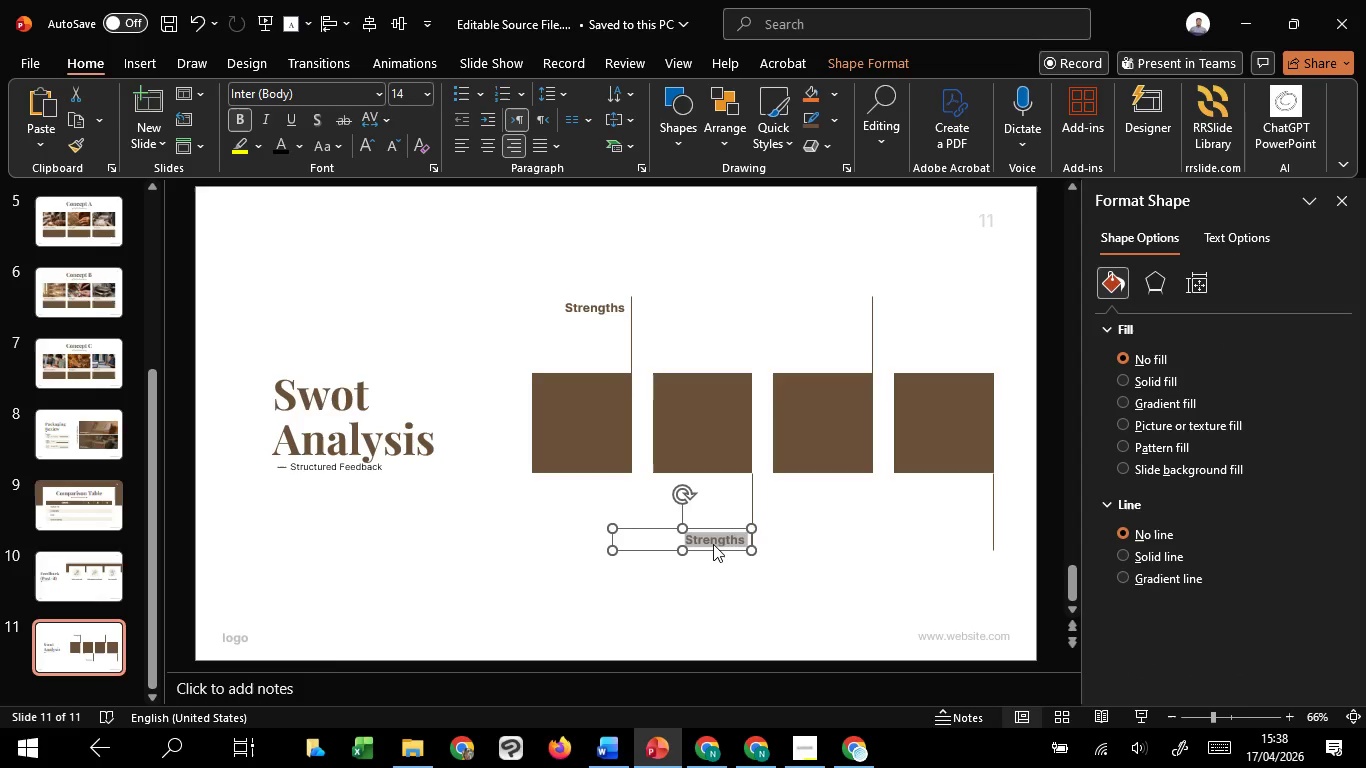 
right_click([713, 544])
 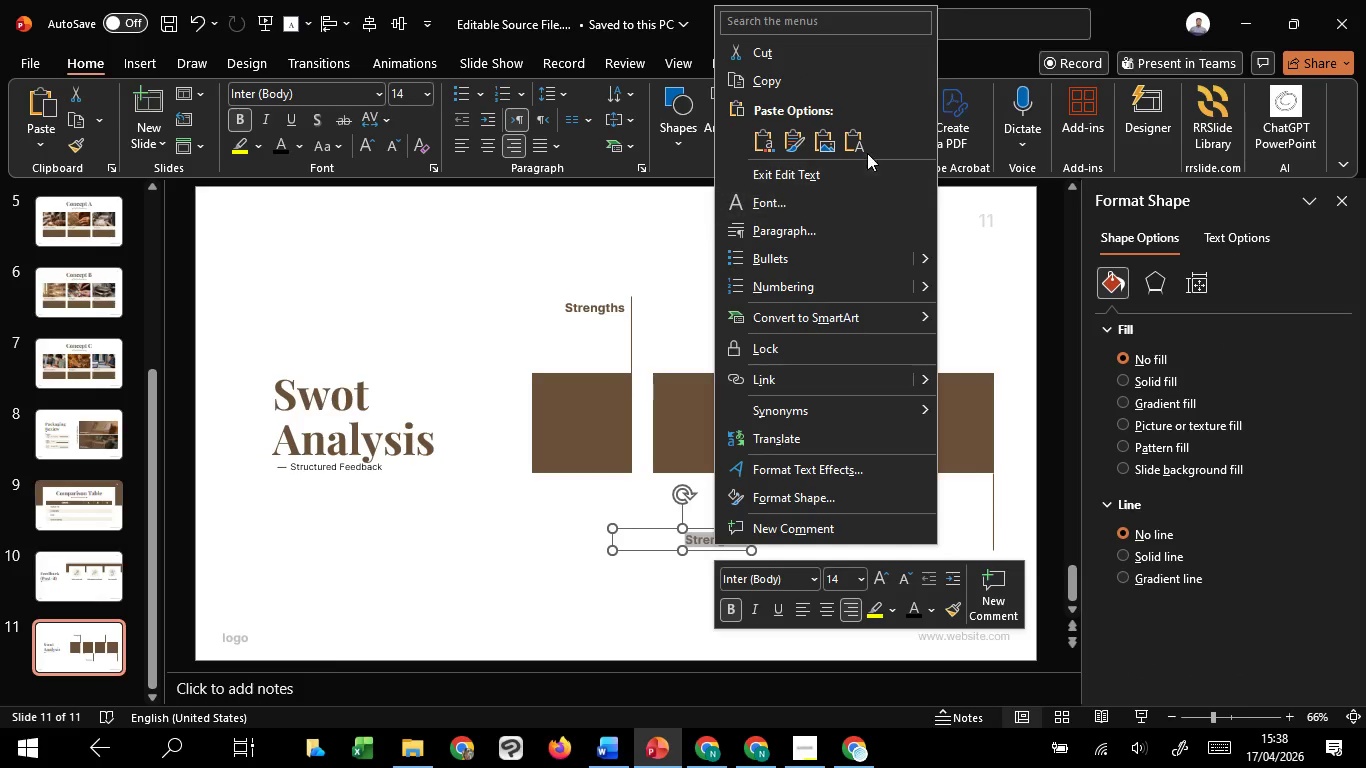 
left_click([859, 141])
 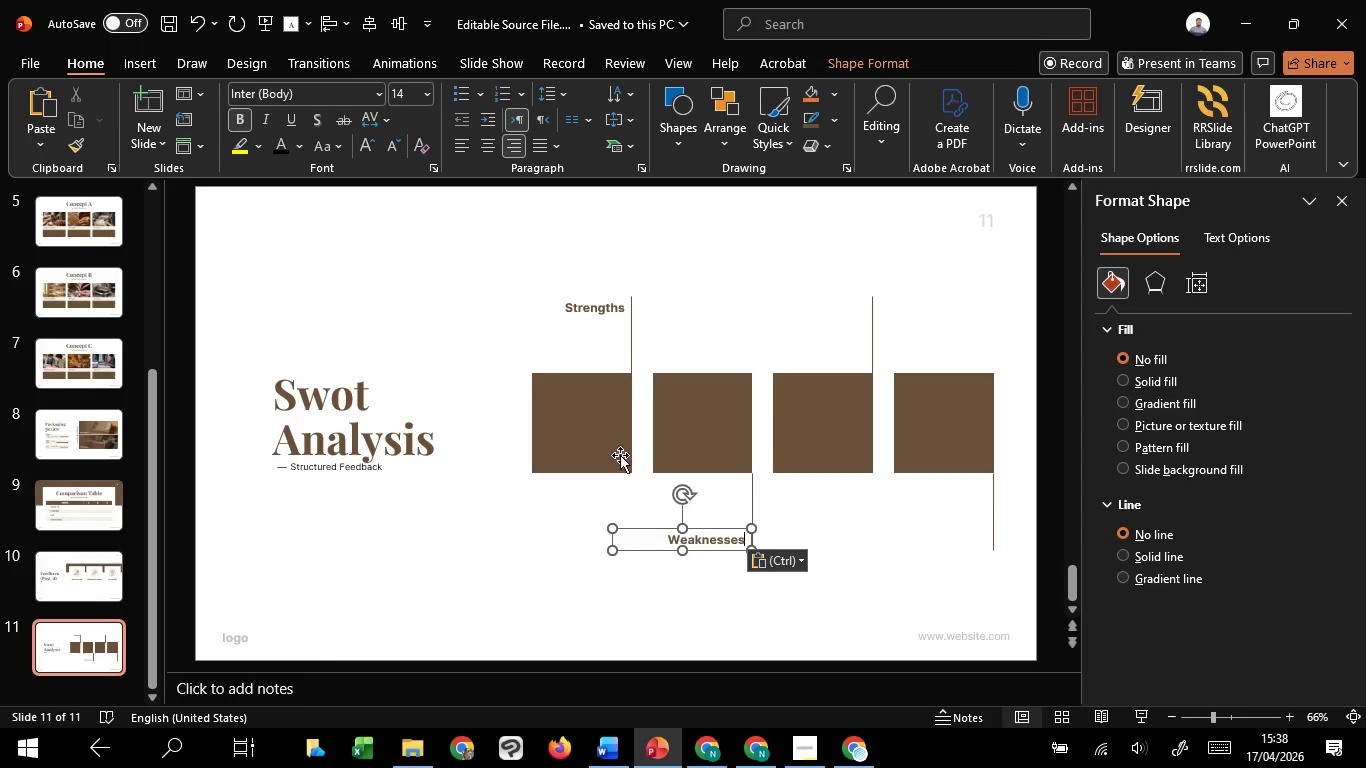 
hold_key(key=ShiftLeft, duration=5.0)
left_click([580, 304])
 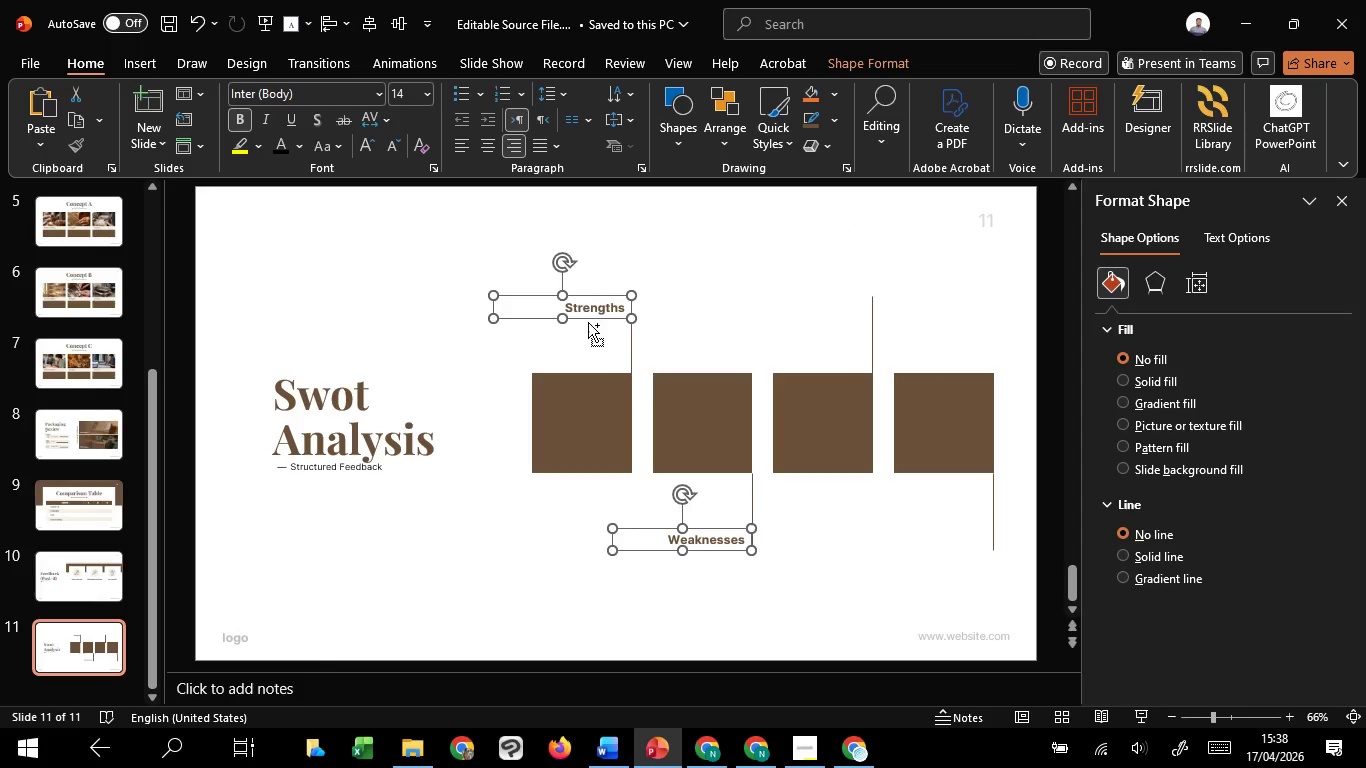 
hold_key(key=ControlLeft, duration=1.51)
left_click_drag(start_coordinate=[594, 317], to_coordinate=[835, 344])
 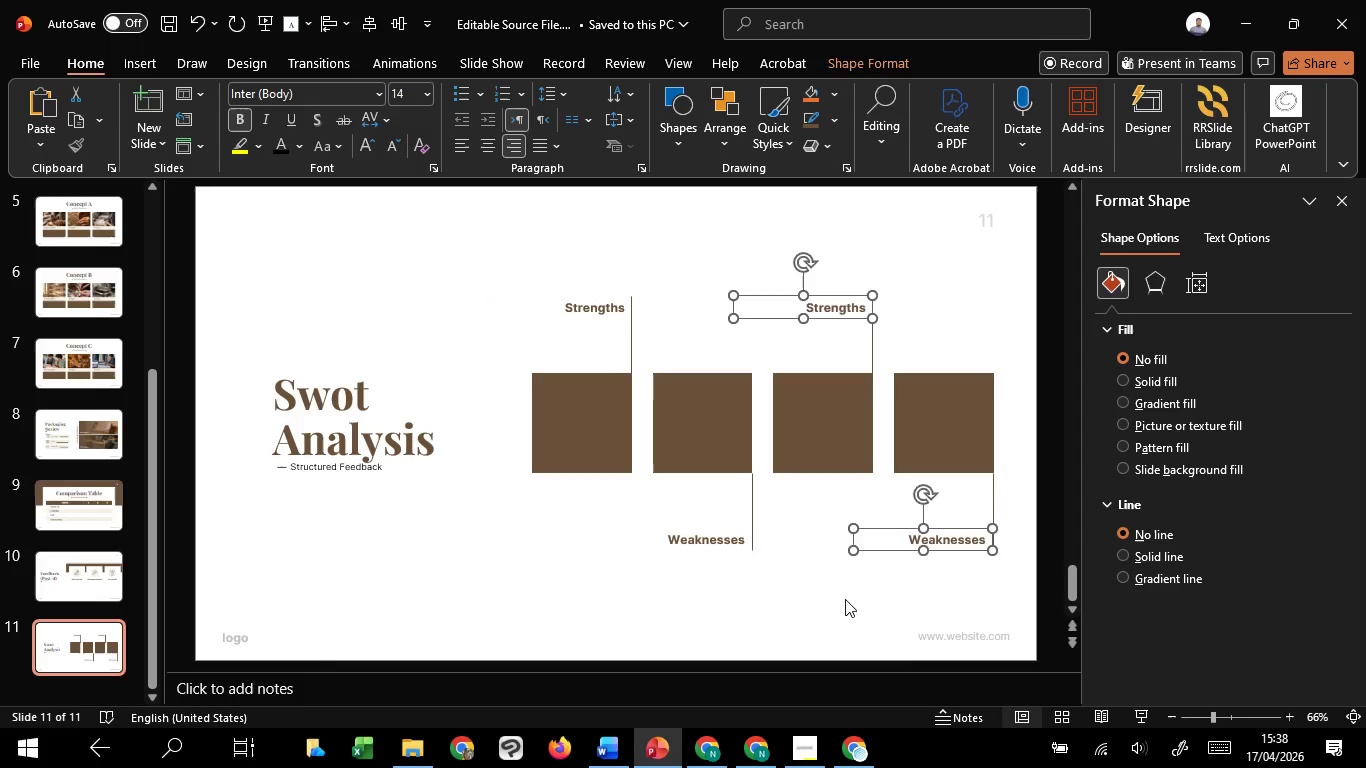 
hold_key(key=ControlLeft, duration=1.5)
 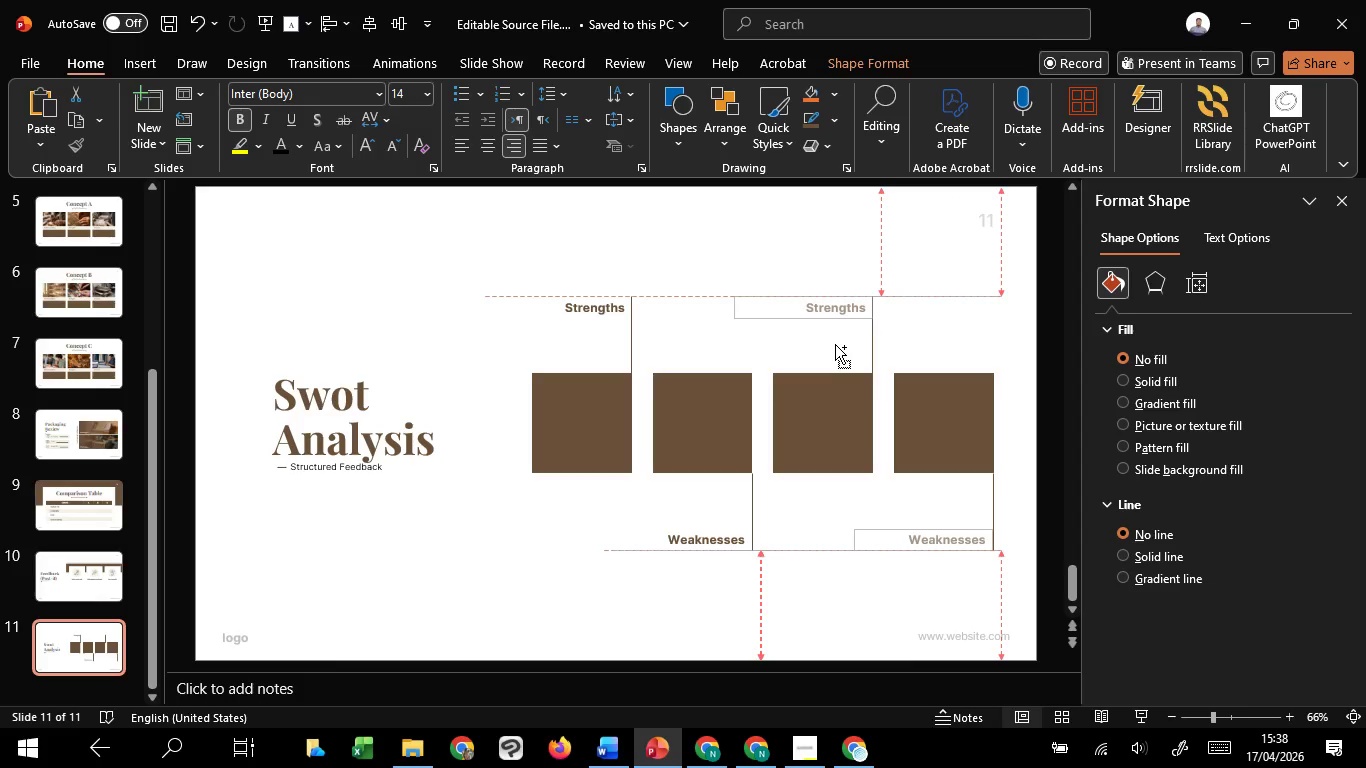 
hold_key(key=ControlLeft, duration=1.22)
 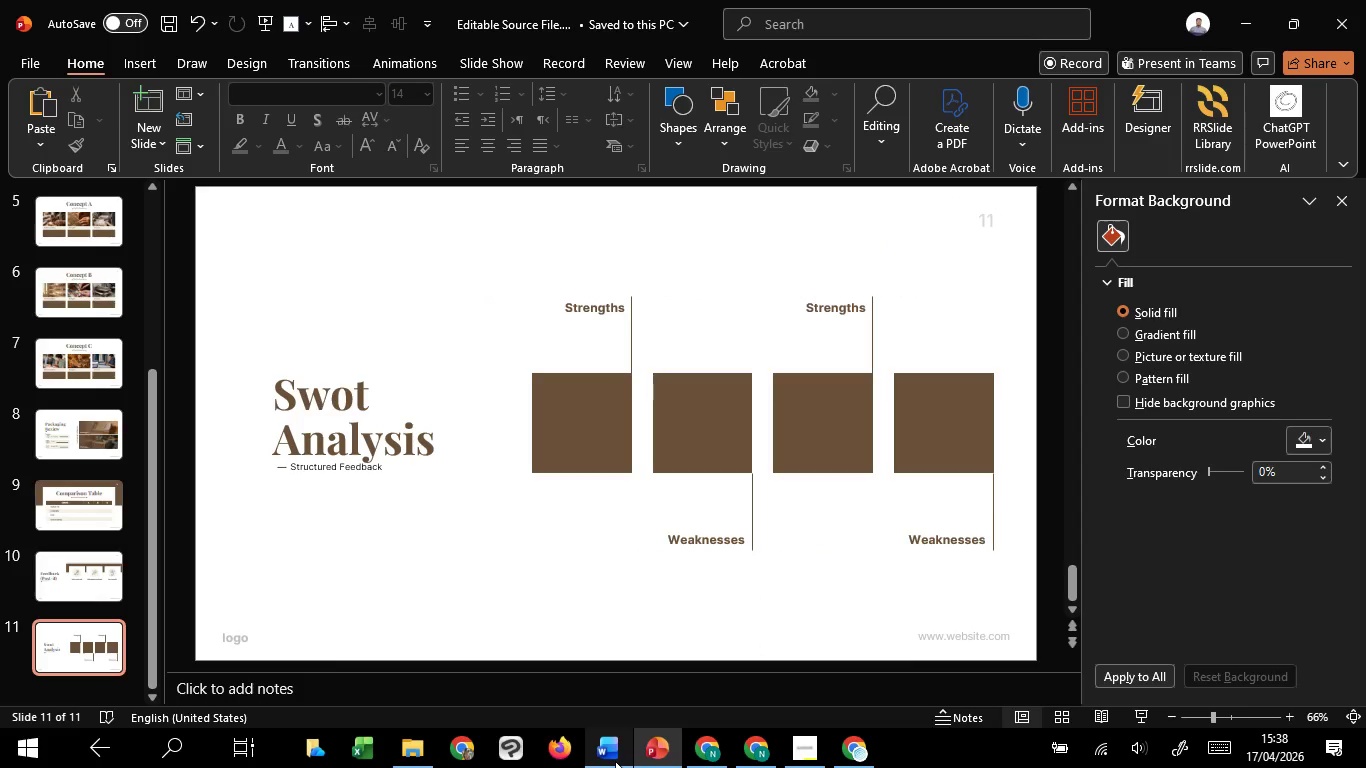 
left_click([642, 649])
 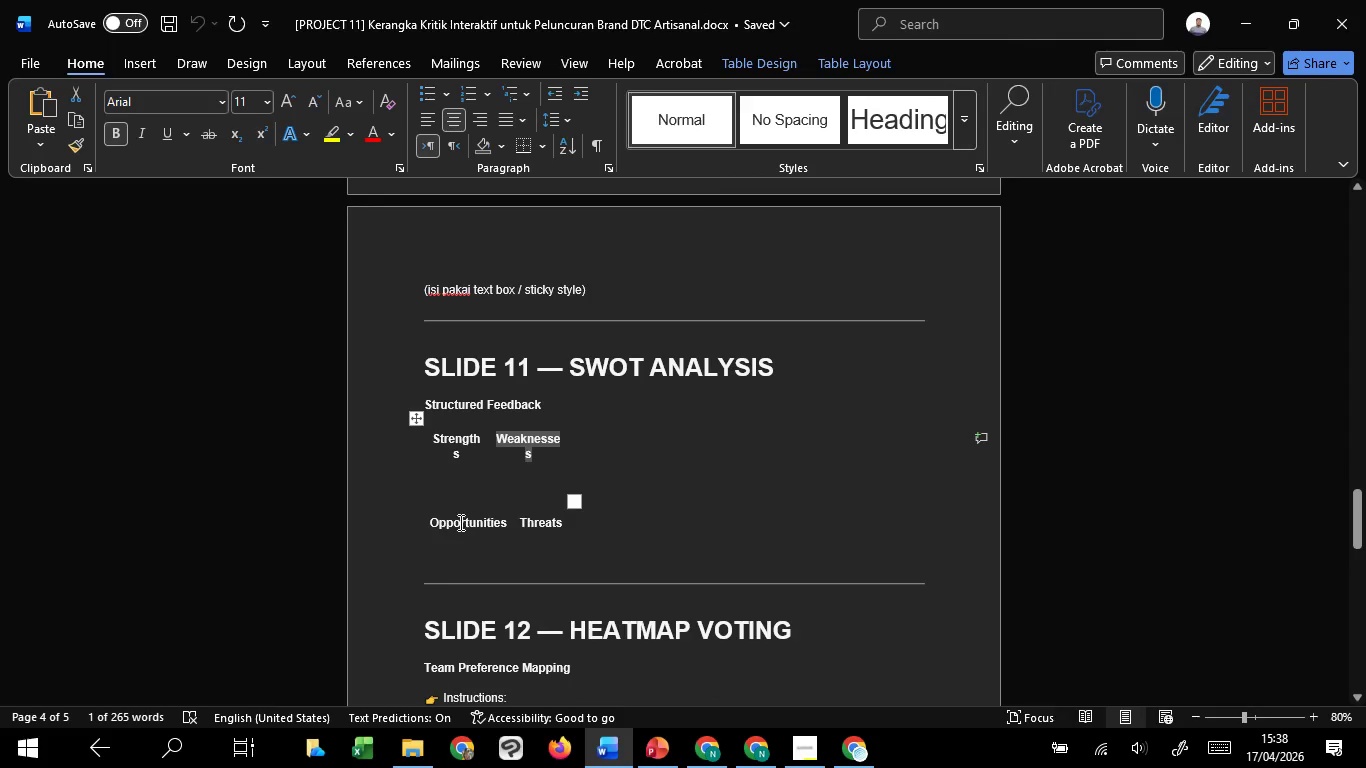 
left_click([457, 522])
 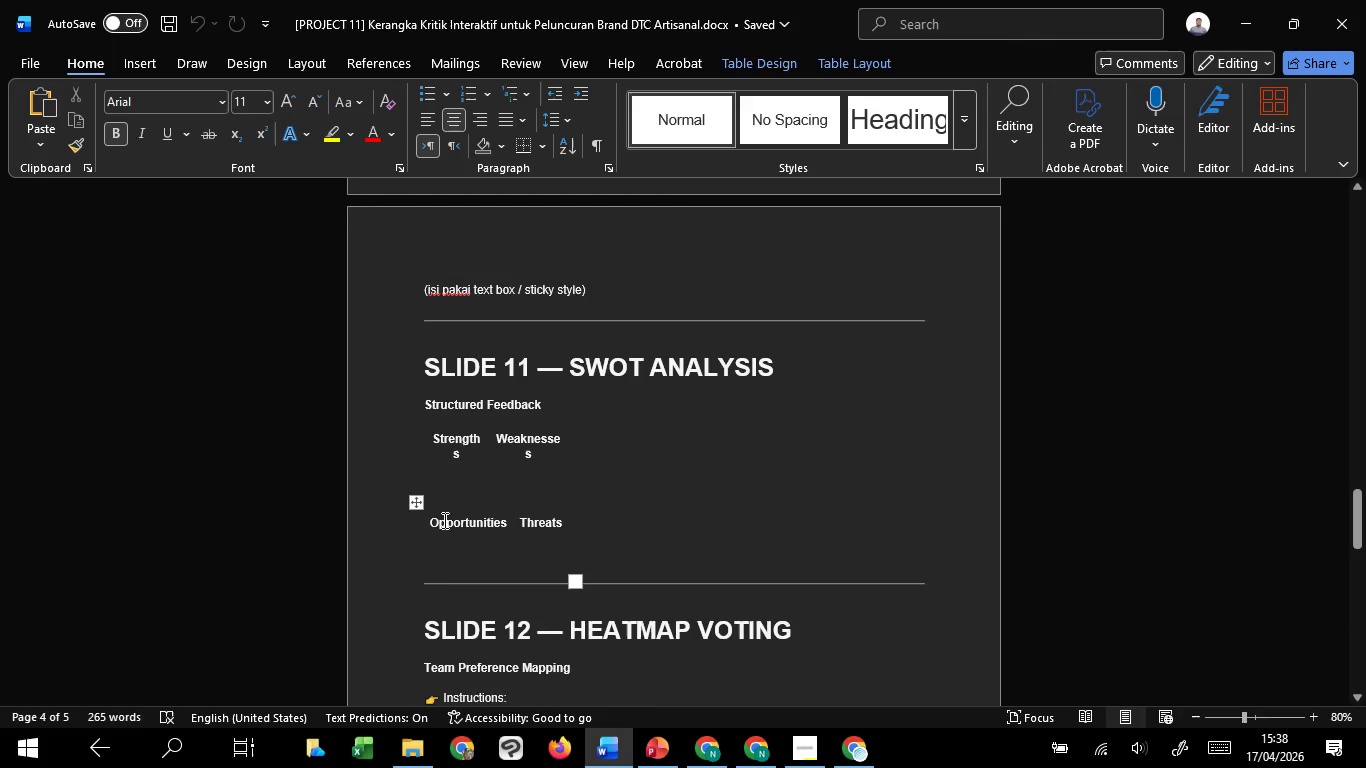 
scroll: coordinate [447, 520], scroll_direction: down, amount: 1.0
 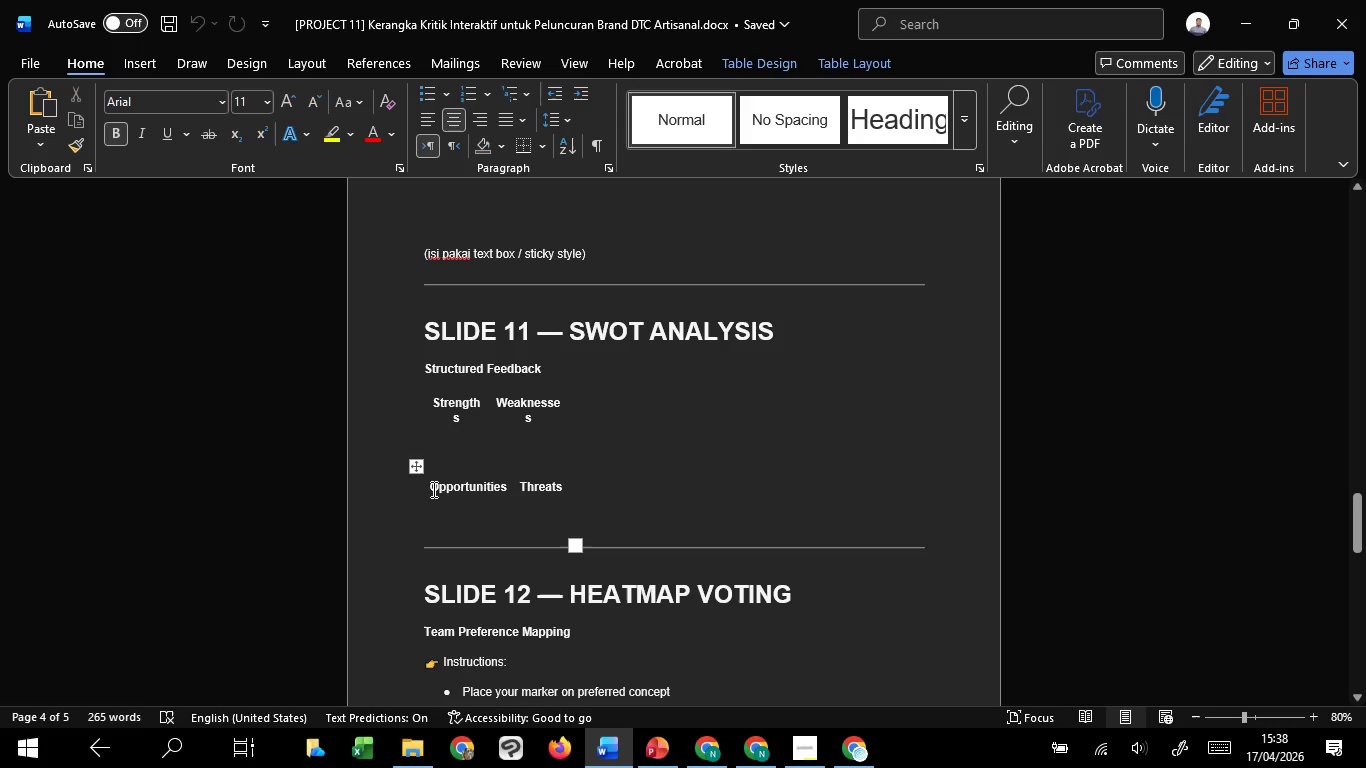 
left_click_drag(start_coordinate=[432, 489], to_coordinate=[511, 485])
 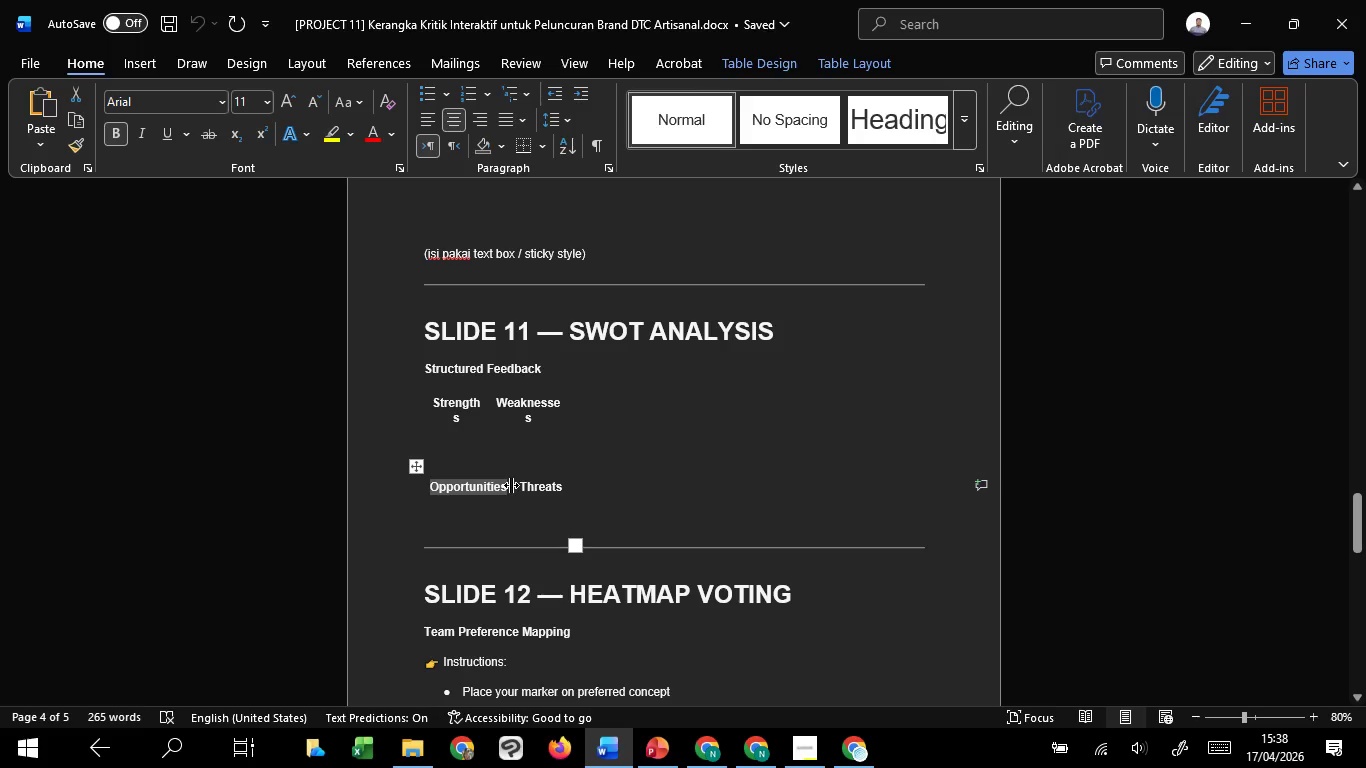 
key(Control+C)
 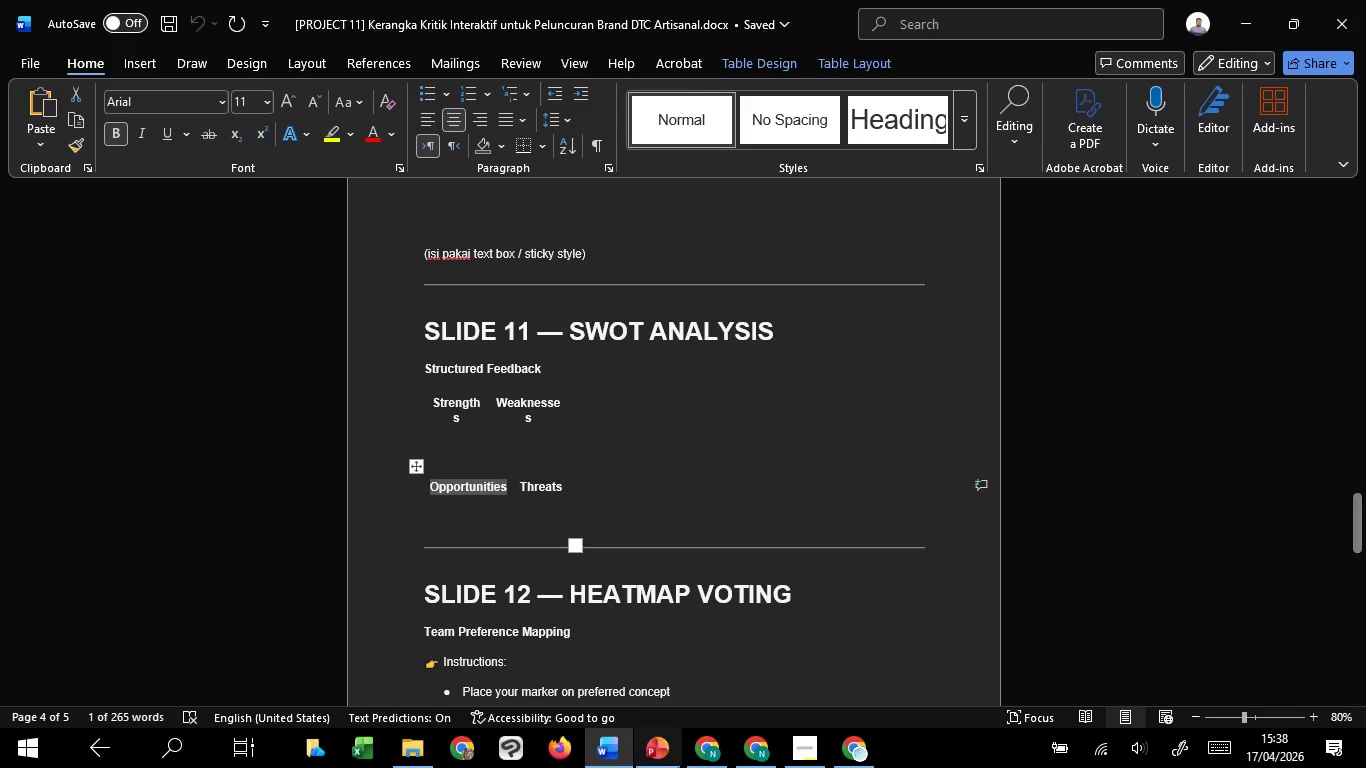 
key(Control+C)
 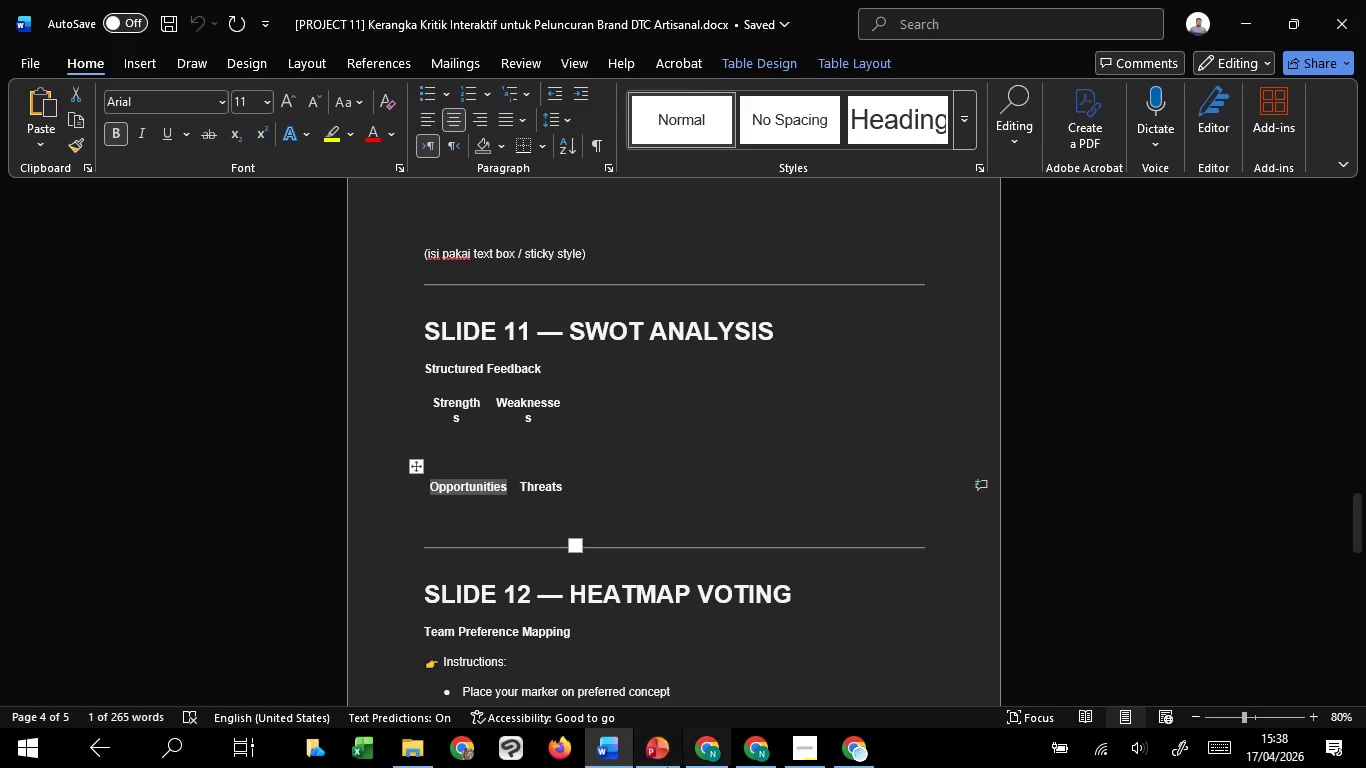 
key(Control+C)
 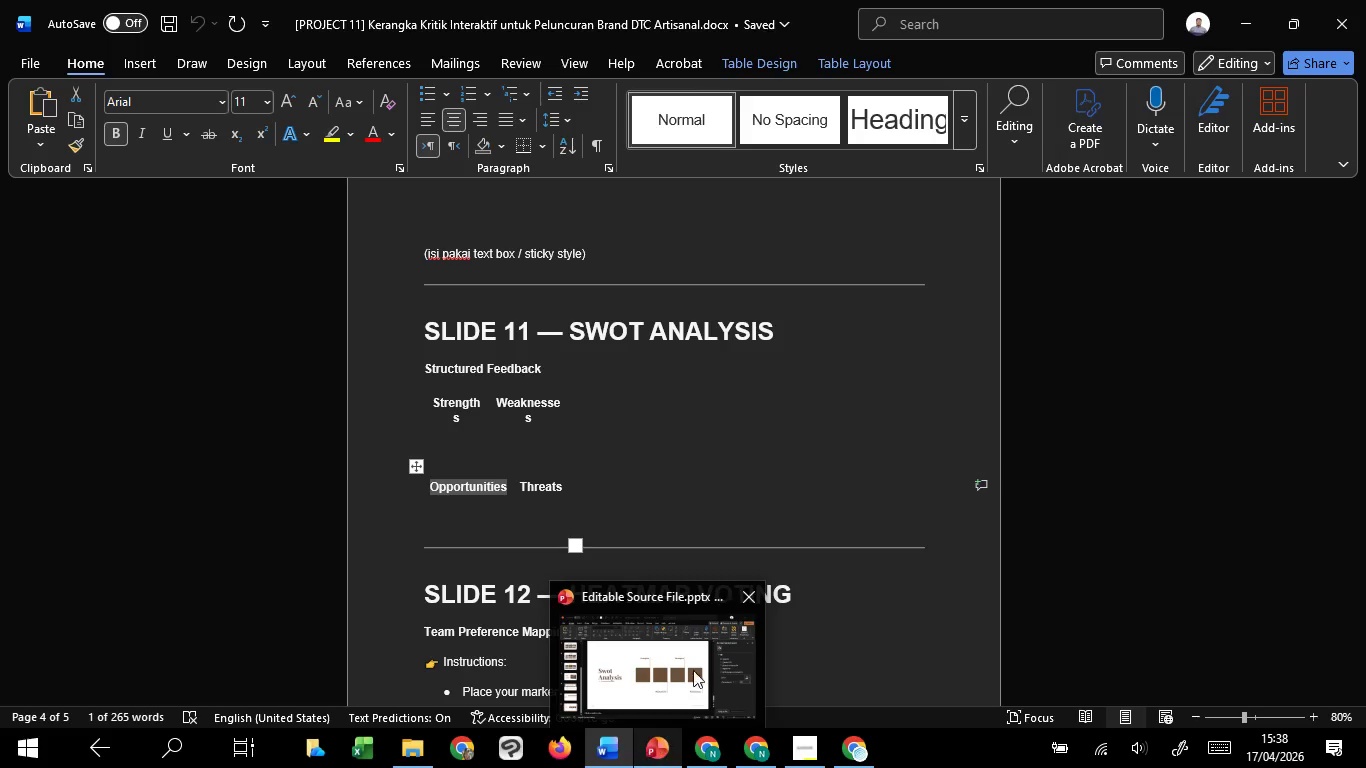 
left_click([697, 660])
 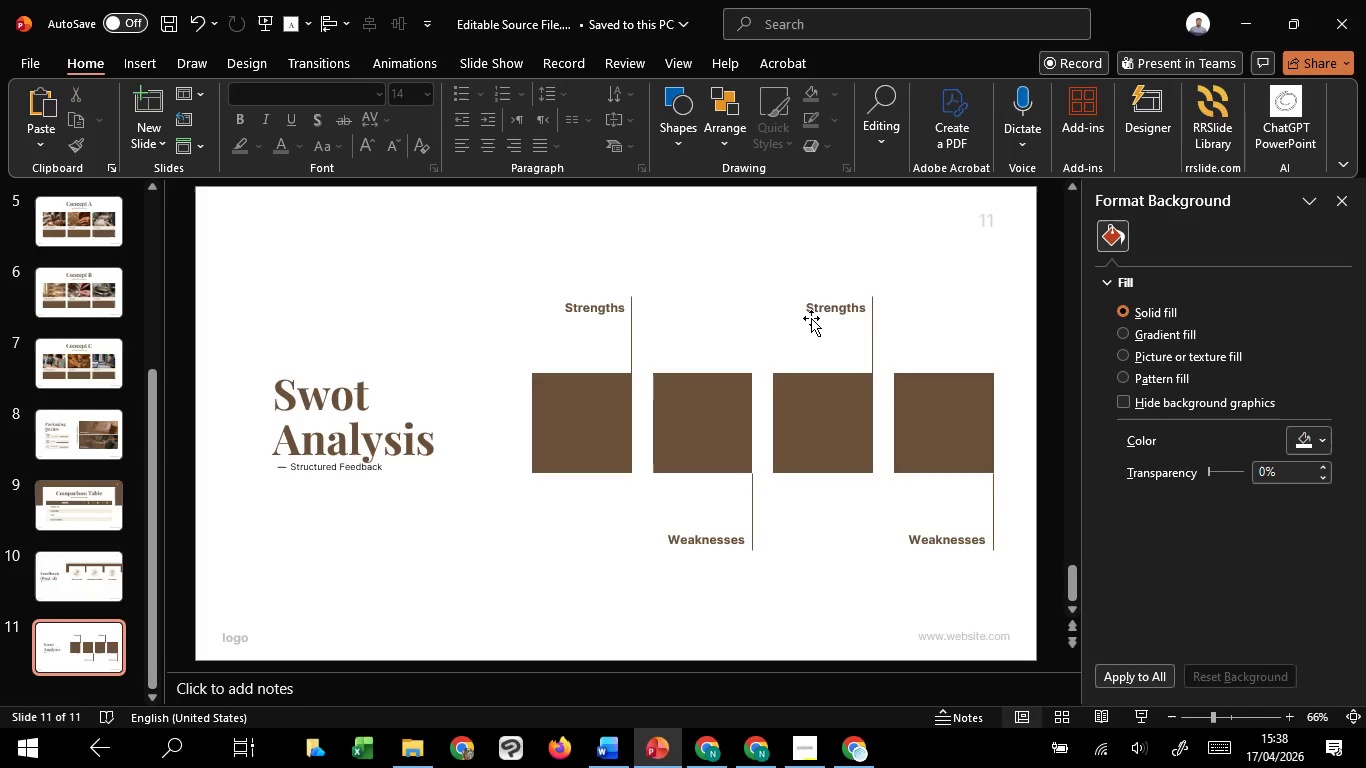 
left_click([812, 306])
 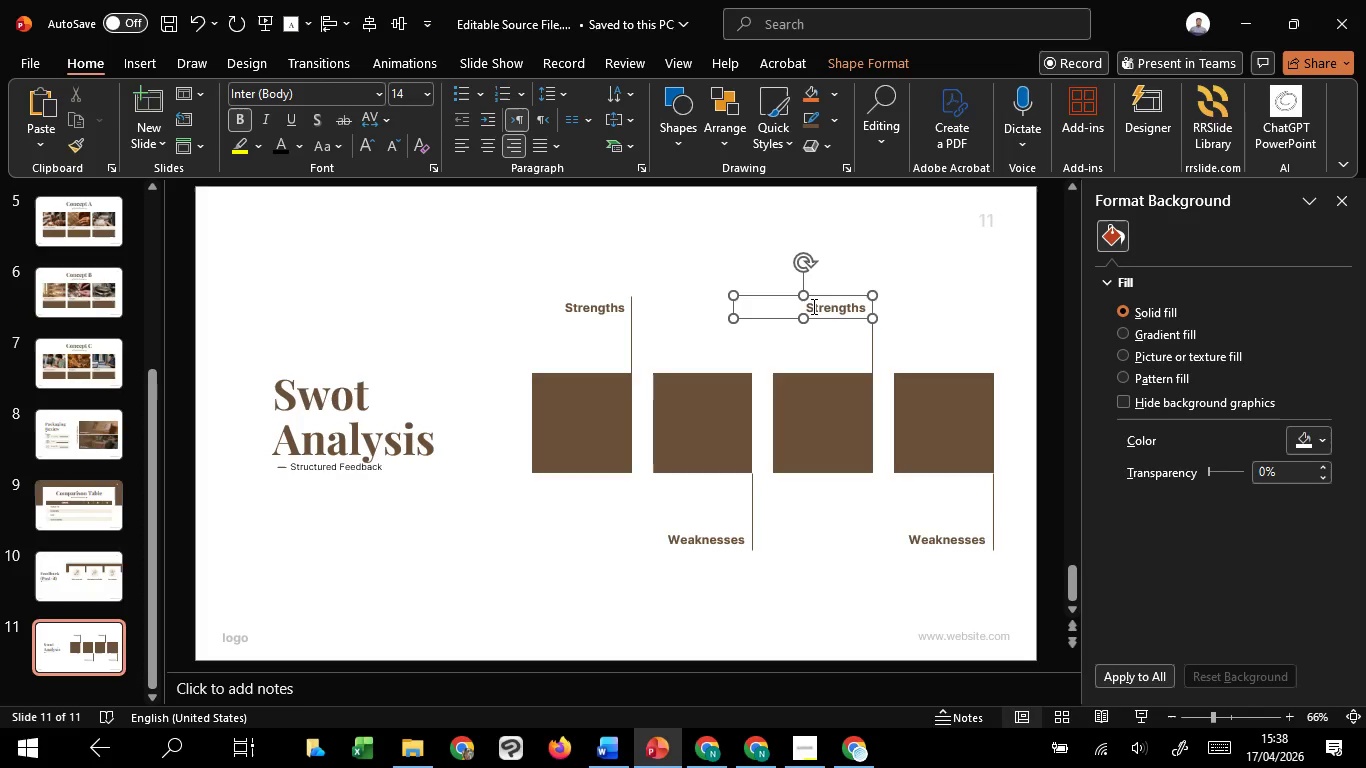 
key(Control+A)
 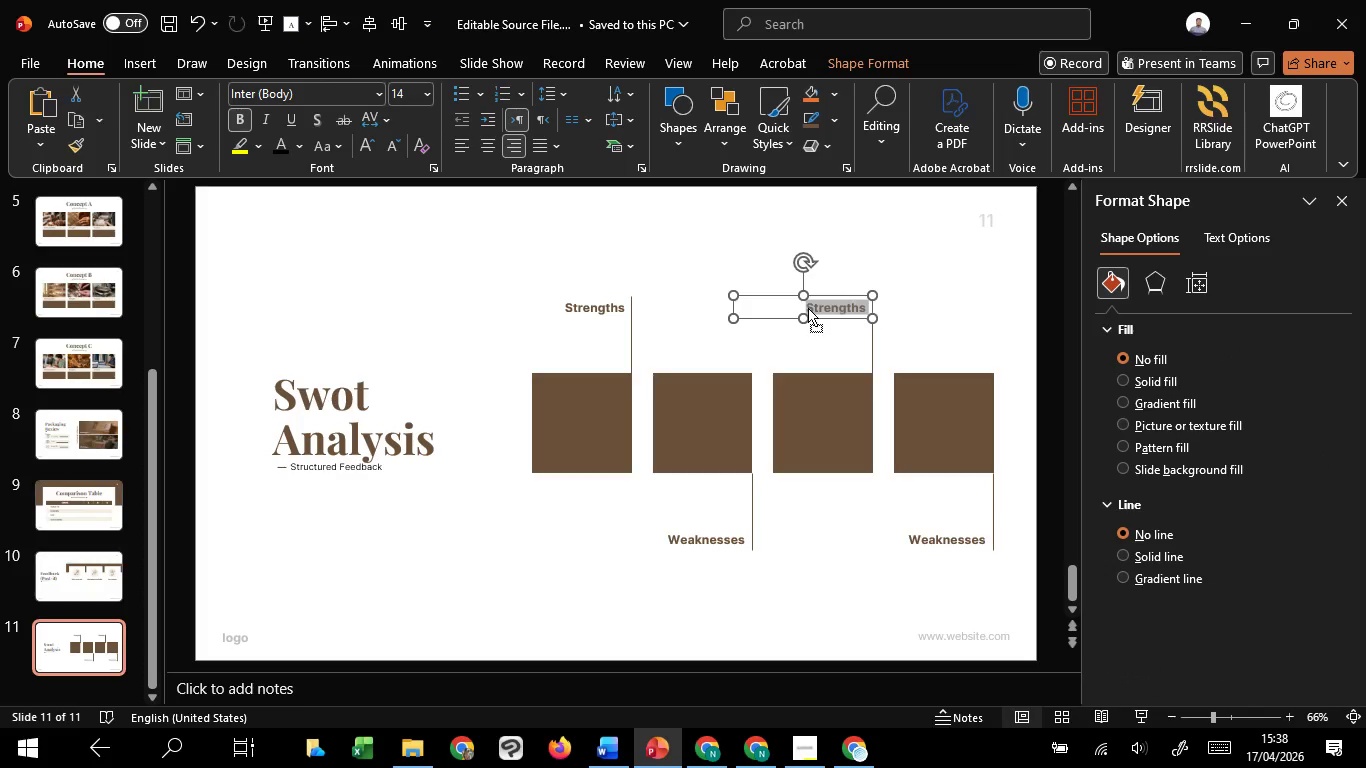 
right_click([808, 308])
 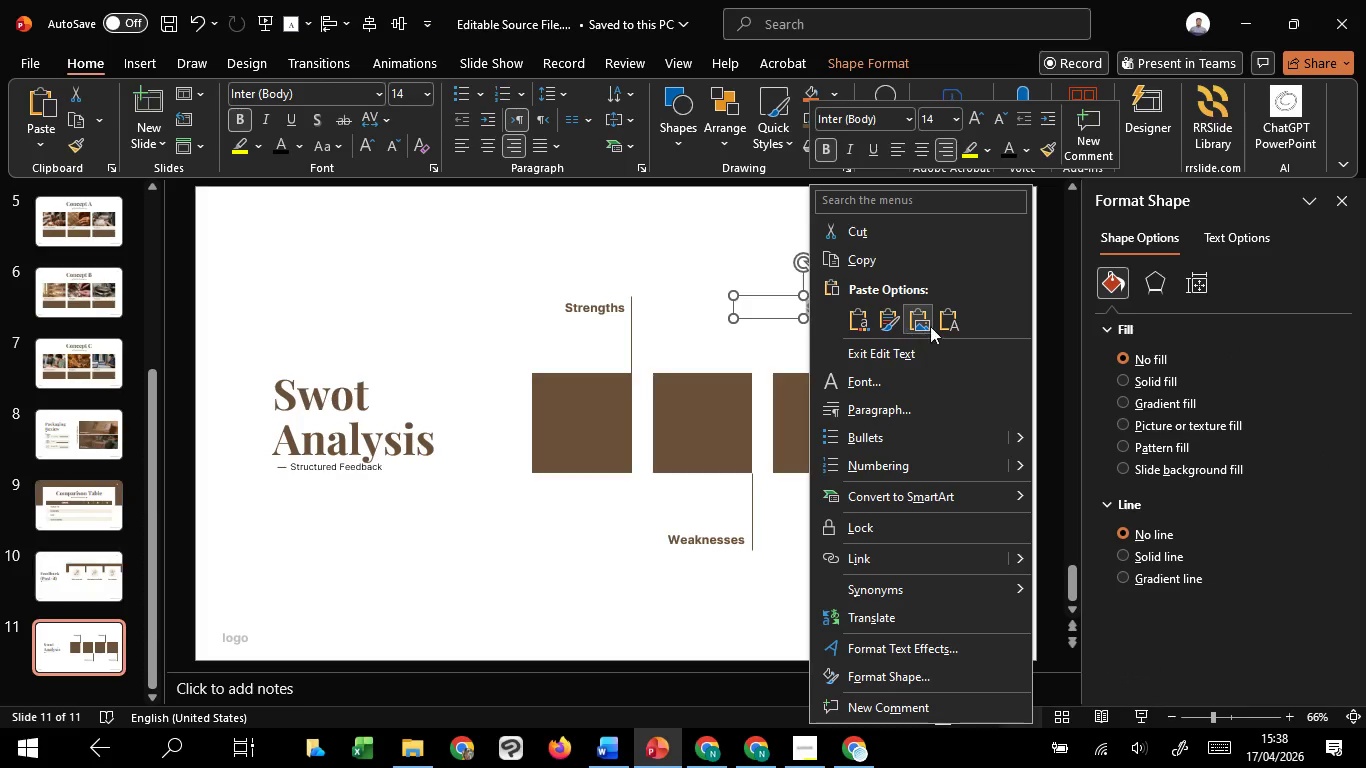 
left_click([944, 322])
 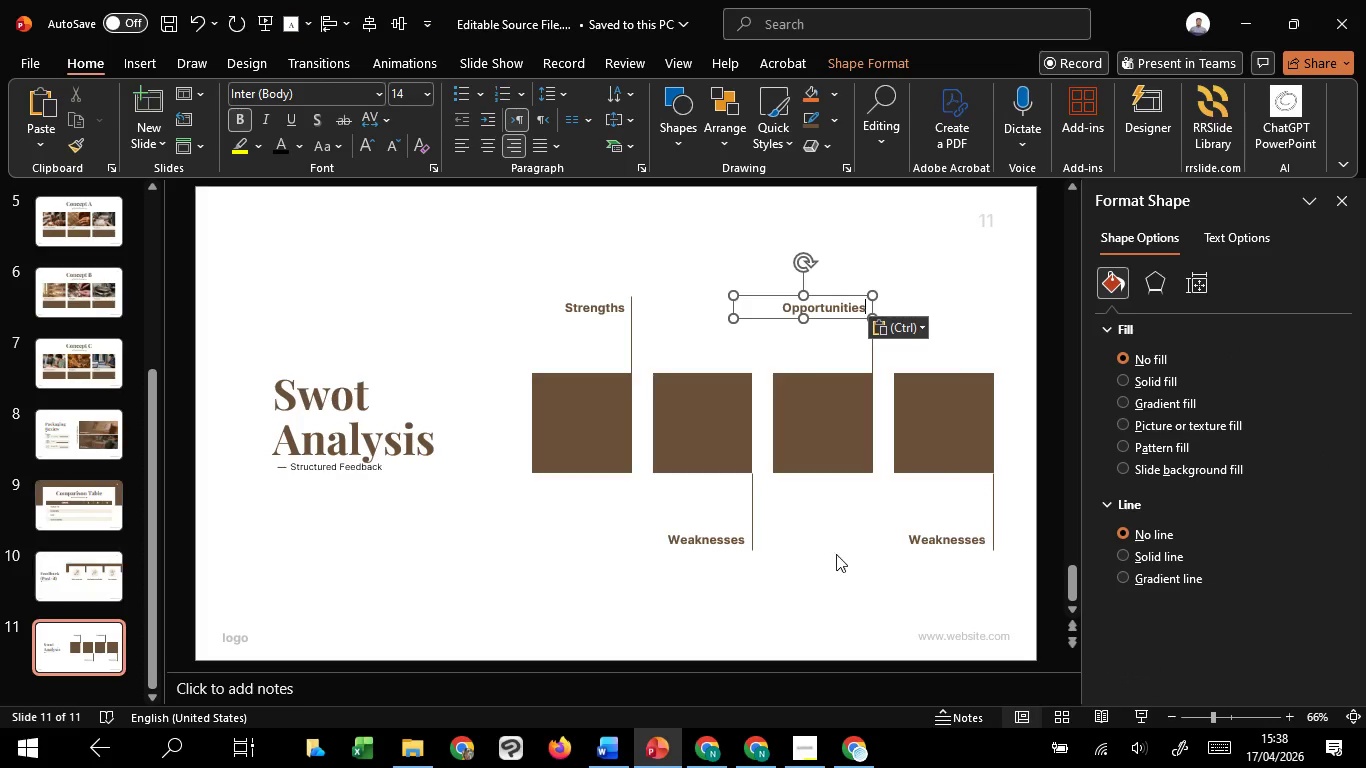 
left_click([836, 558])
 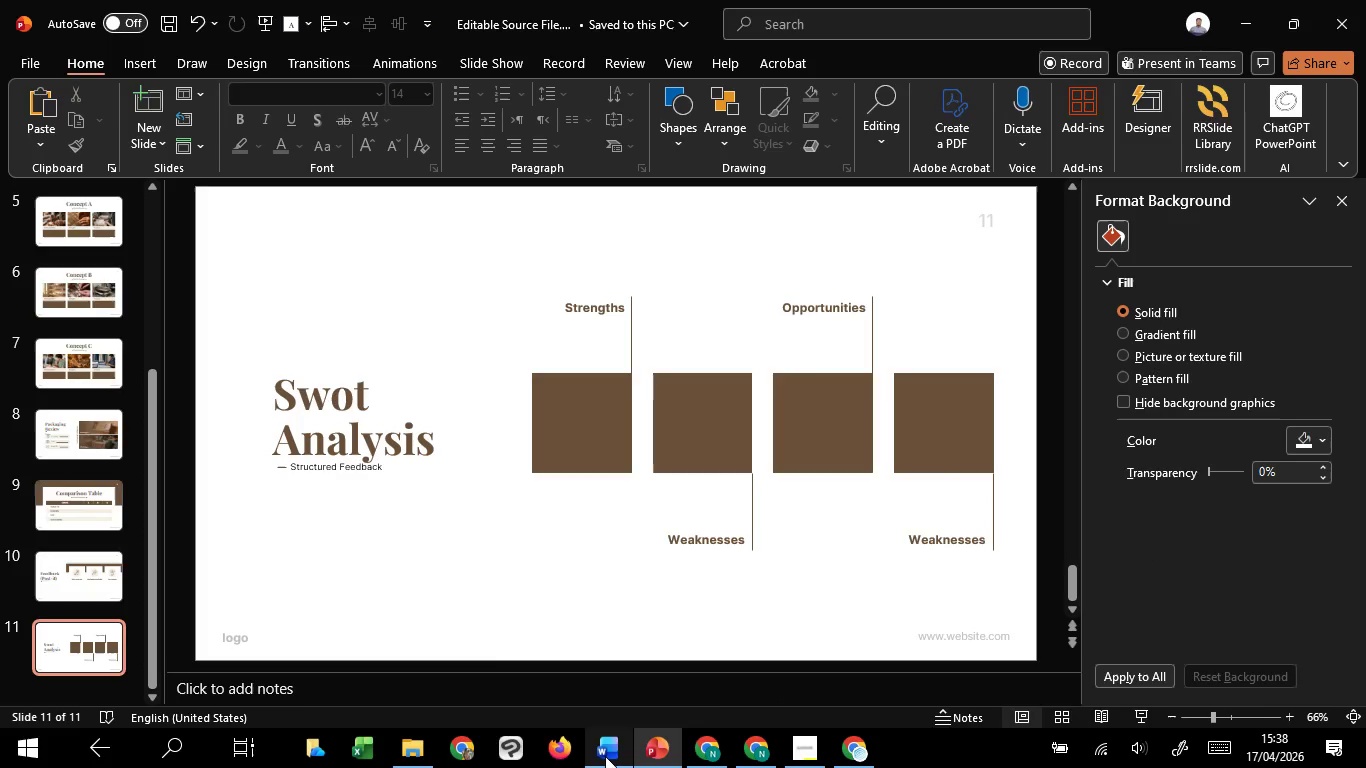 
left_click([607, 696])
 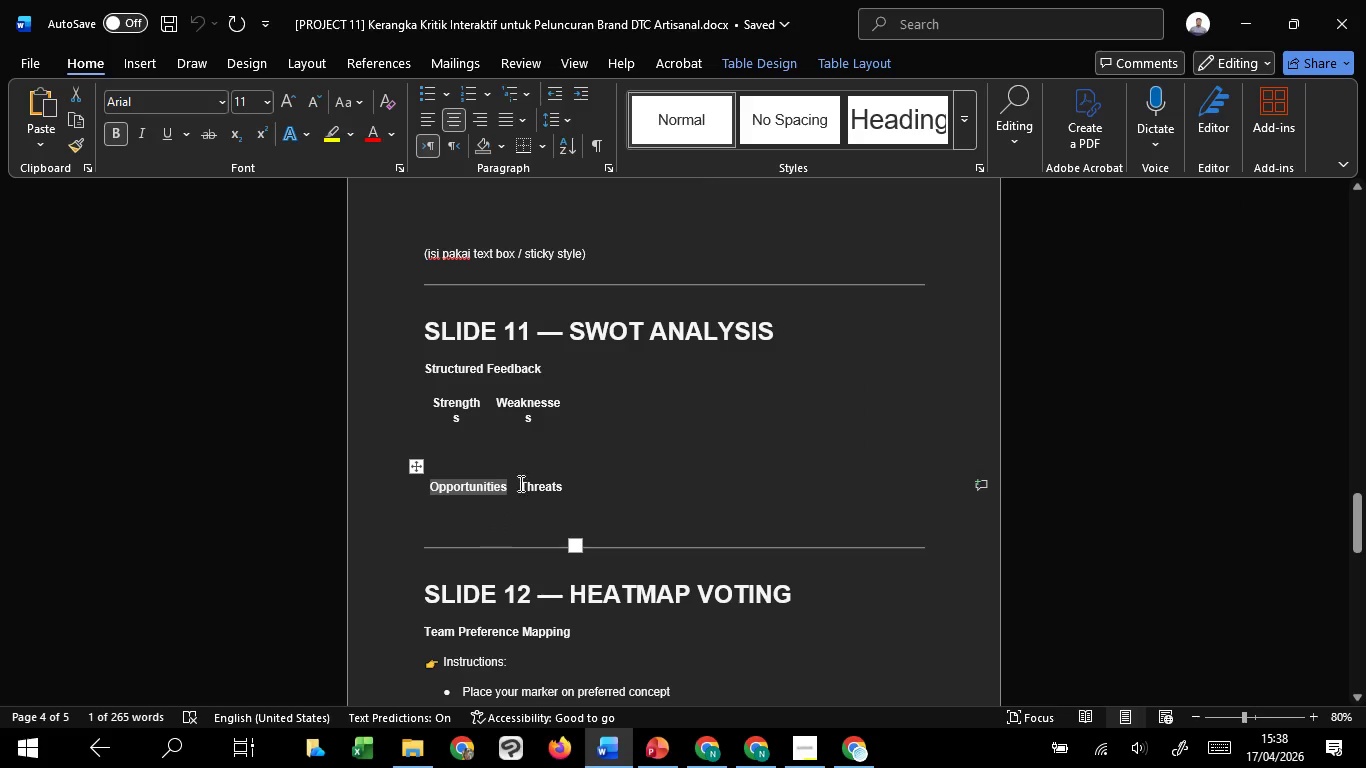 
left_click_drag(start_coordinate=[524, 490], to_coordinate=[560, 485])
 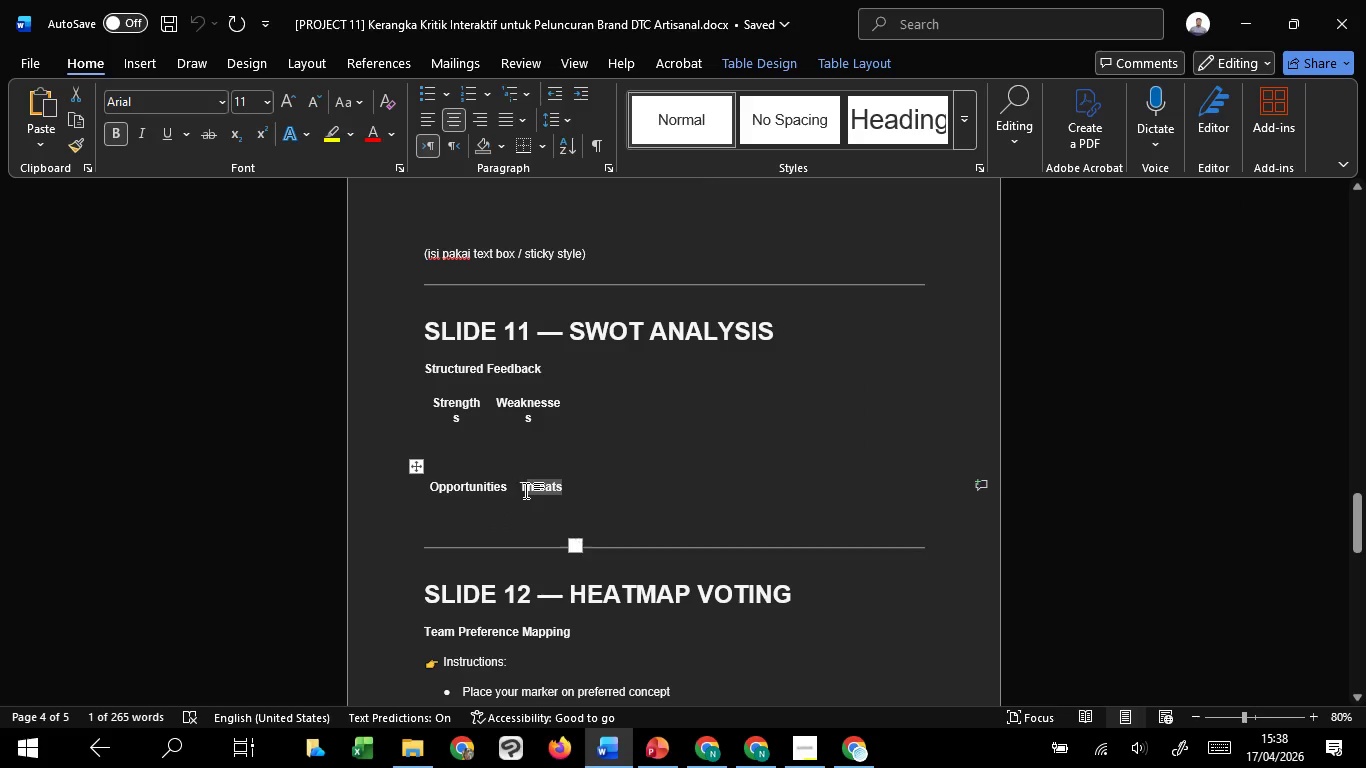 
hold_key(key=ControlLeft, duration=0.42)
 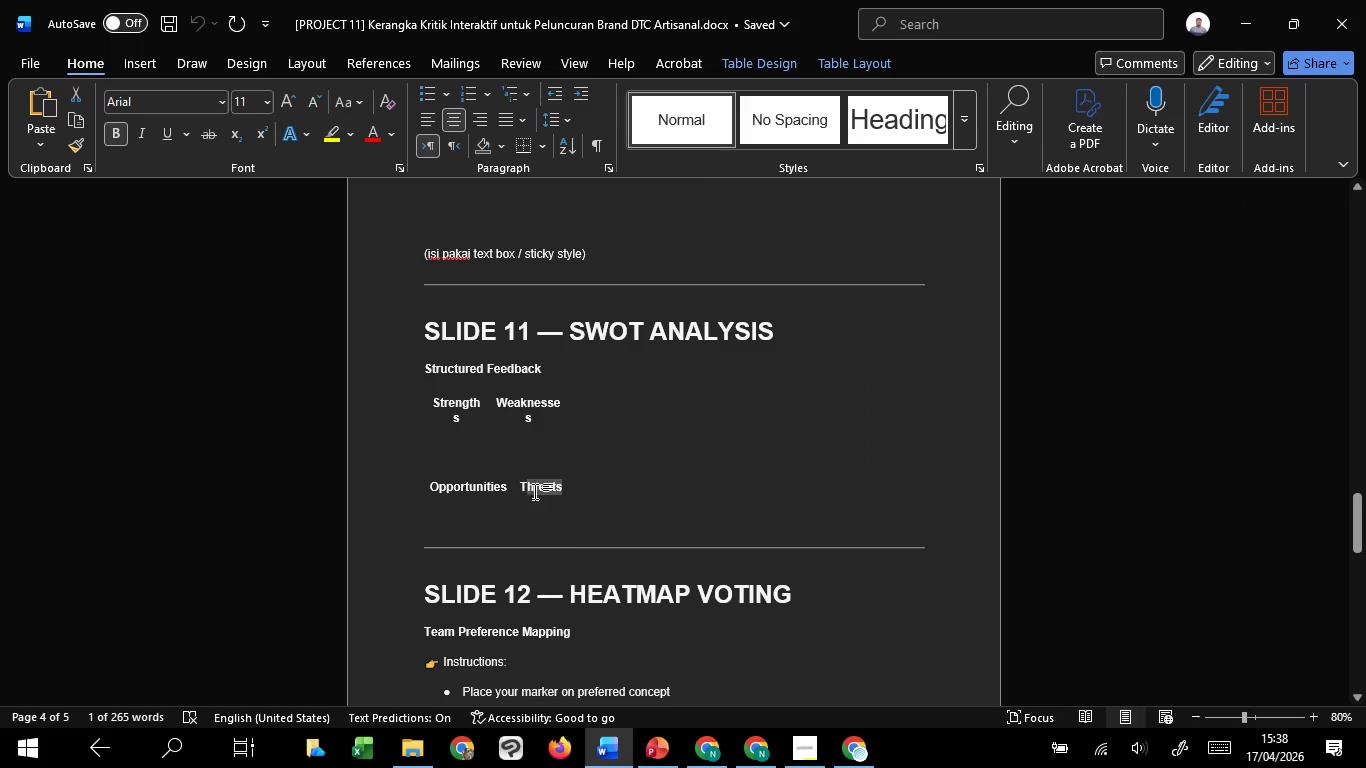 
left_click_drag(start_coordinate=[525, 490], to_coordinate=[549, 493])
 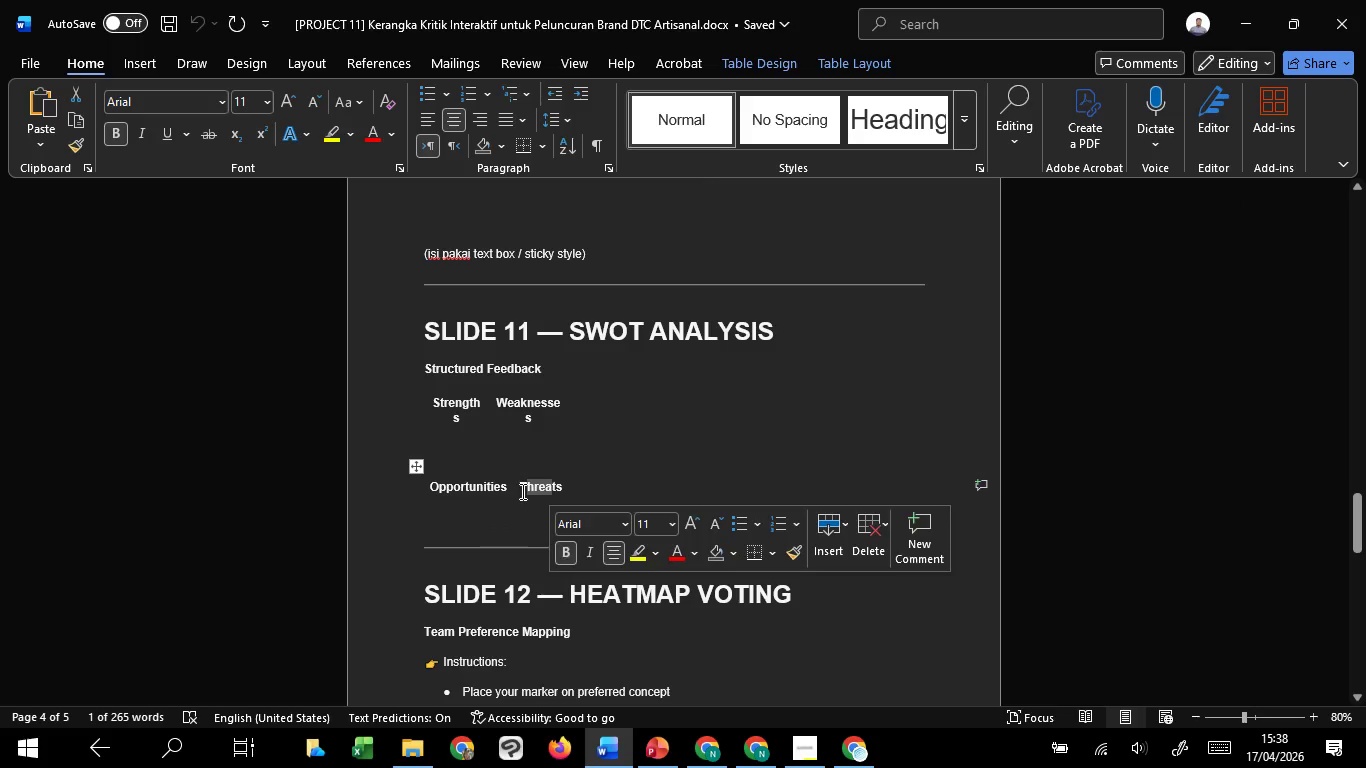 
left_click_drag(start_coordinate=[521, 491], to_coordinate=[562, 487])
 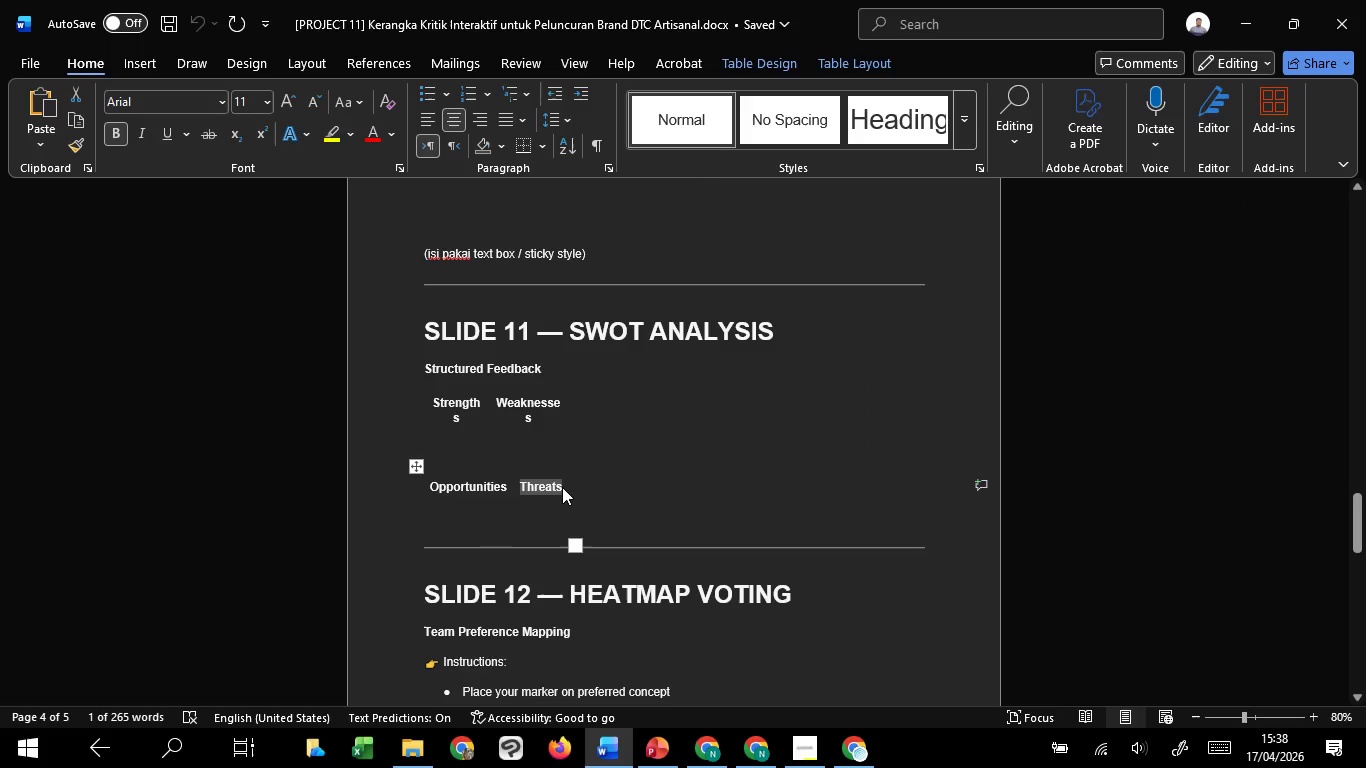 
key(Control+C)
 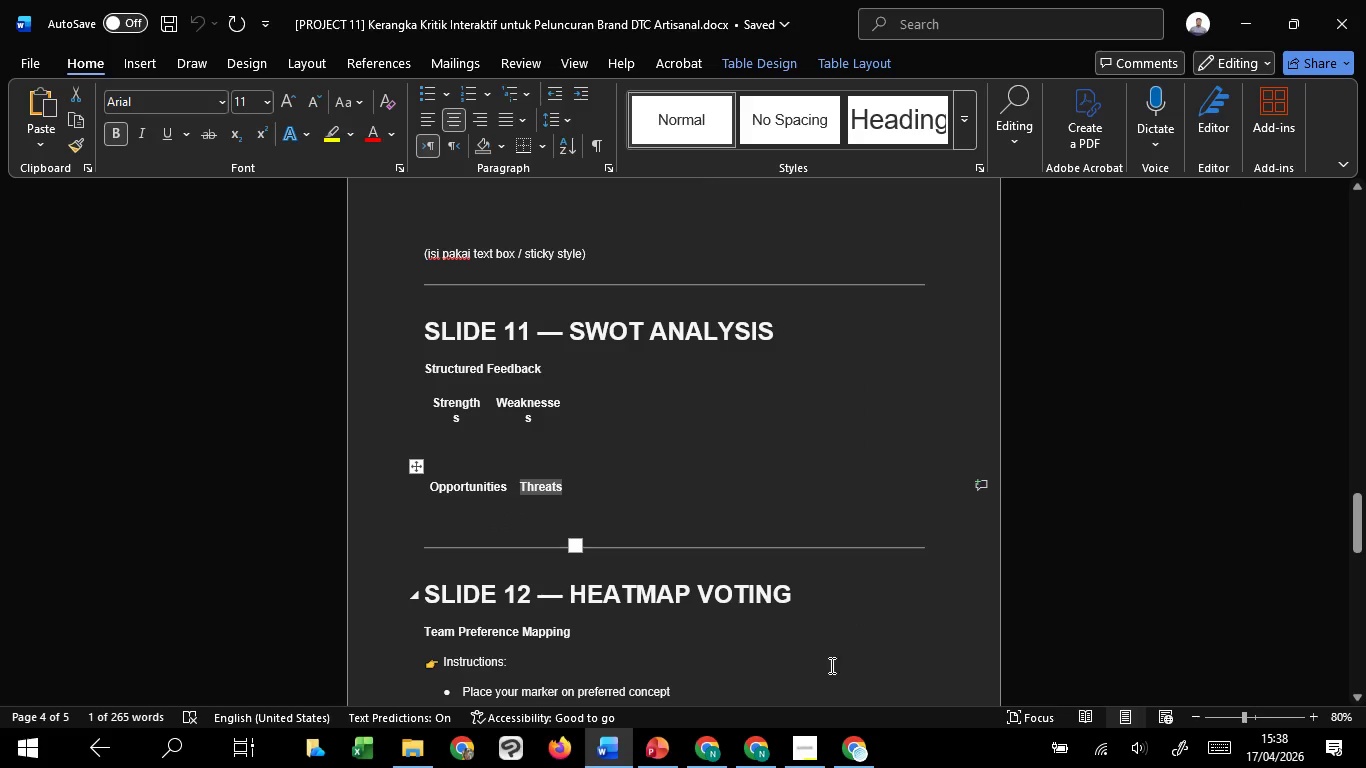 
key(Control+C)
 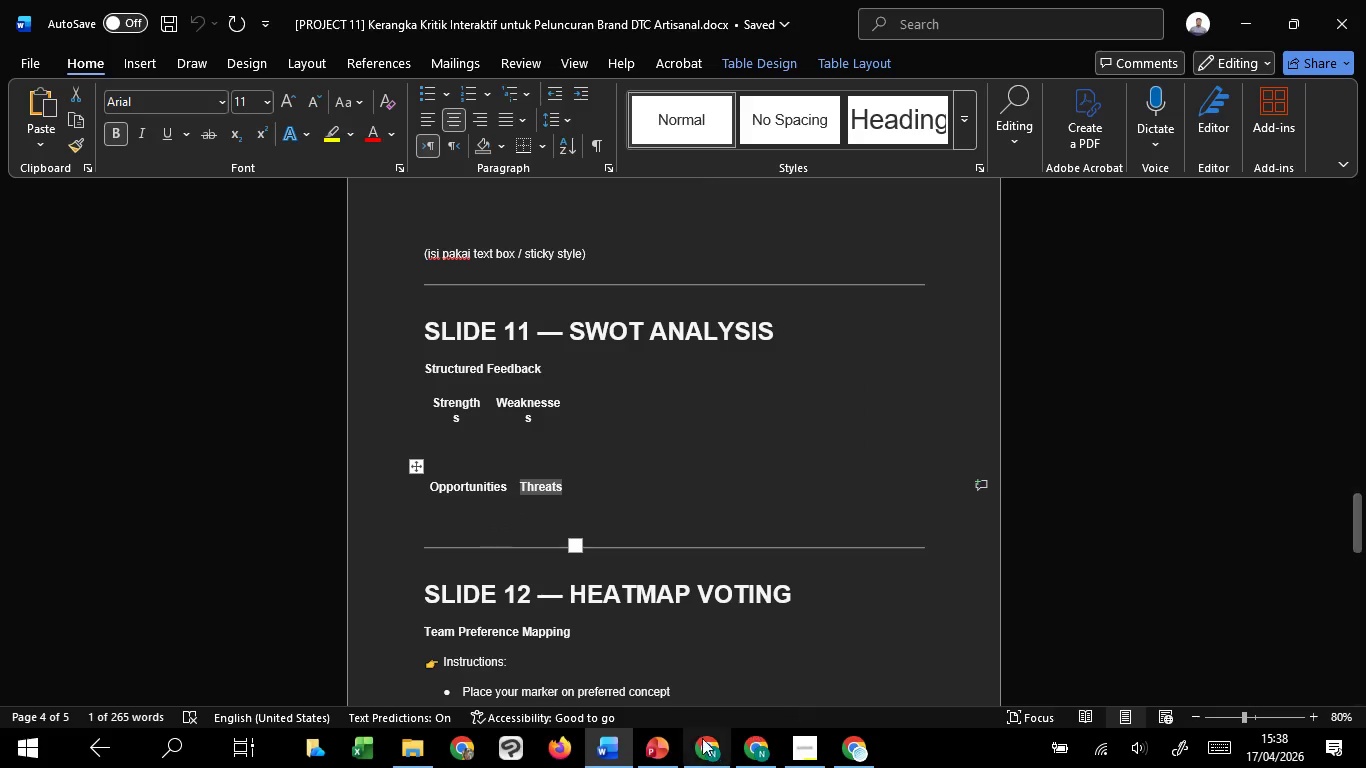 
key(Control+C)
 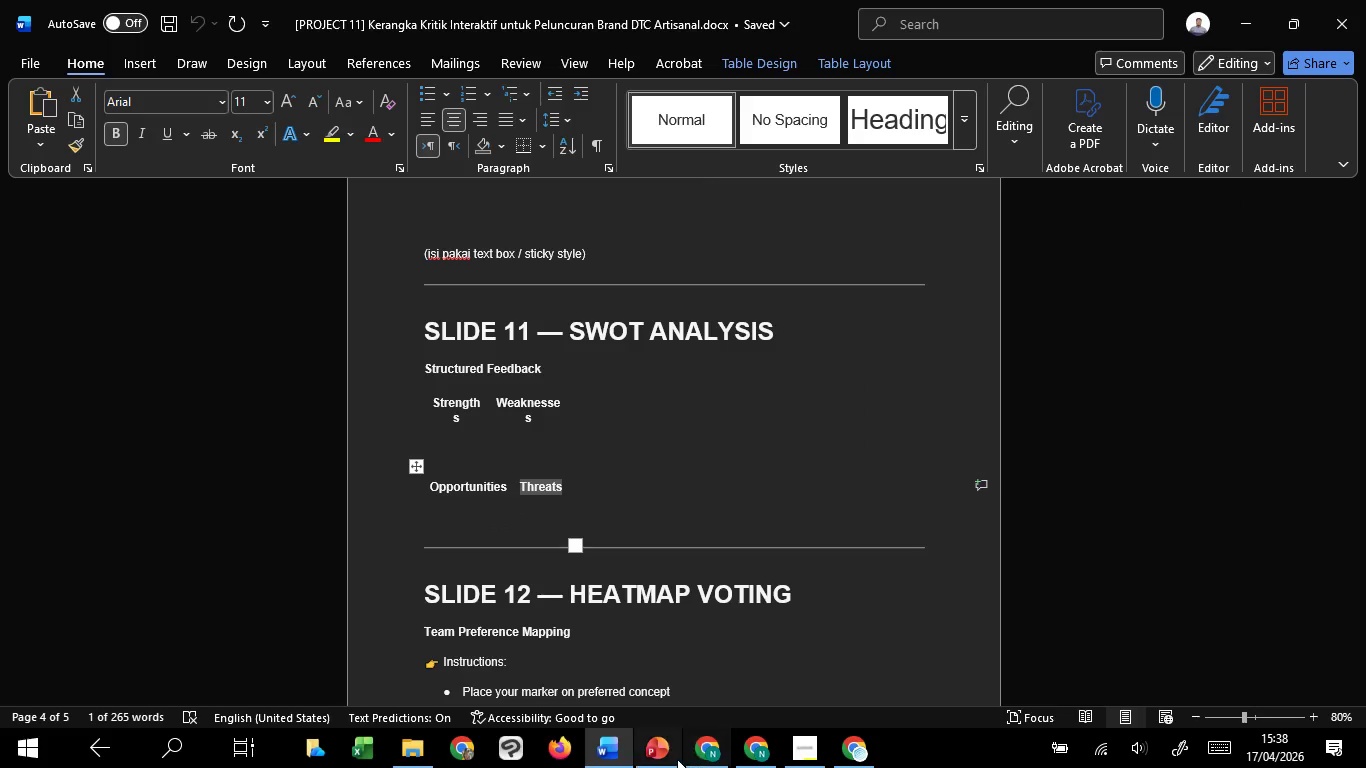 
key(Control+C)
 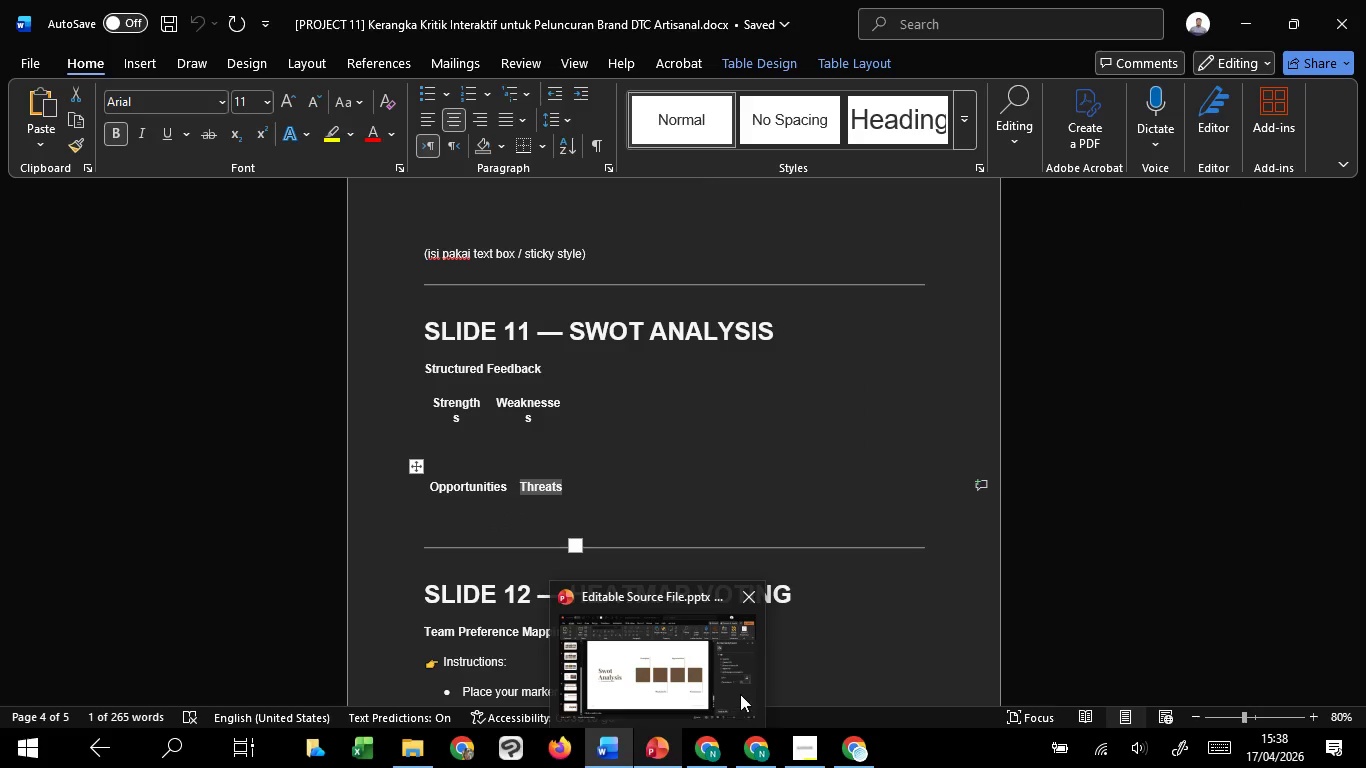 
left_click([740, 693])
 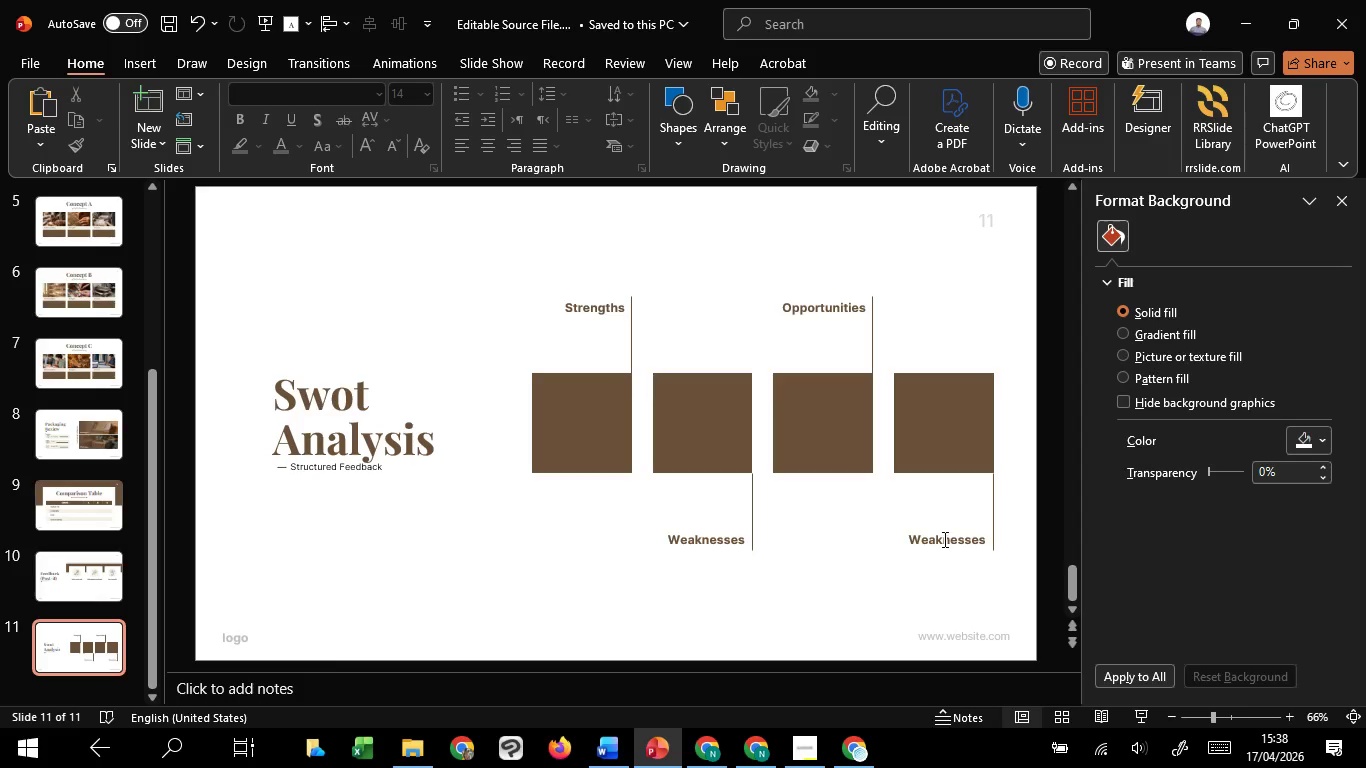 
left_click([943, 539])
 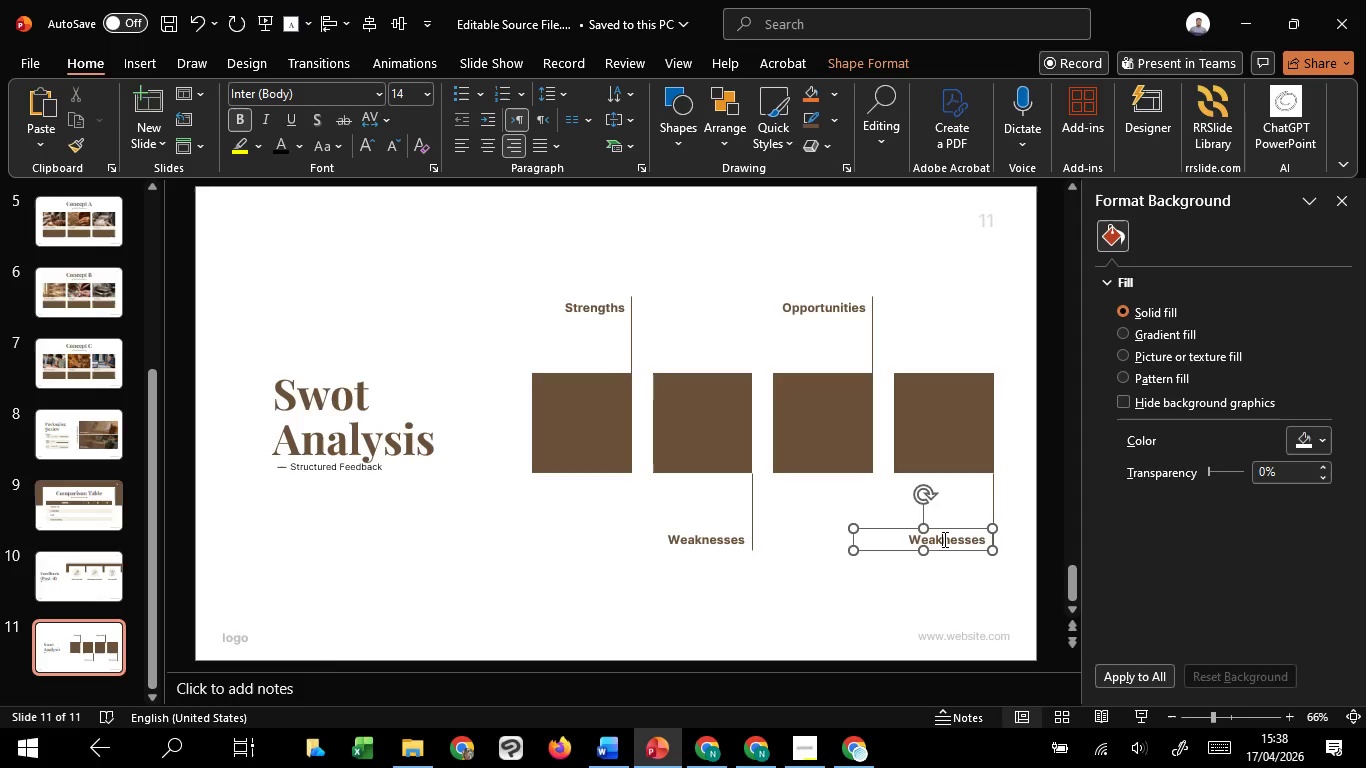 
key(Control+A)
 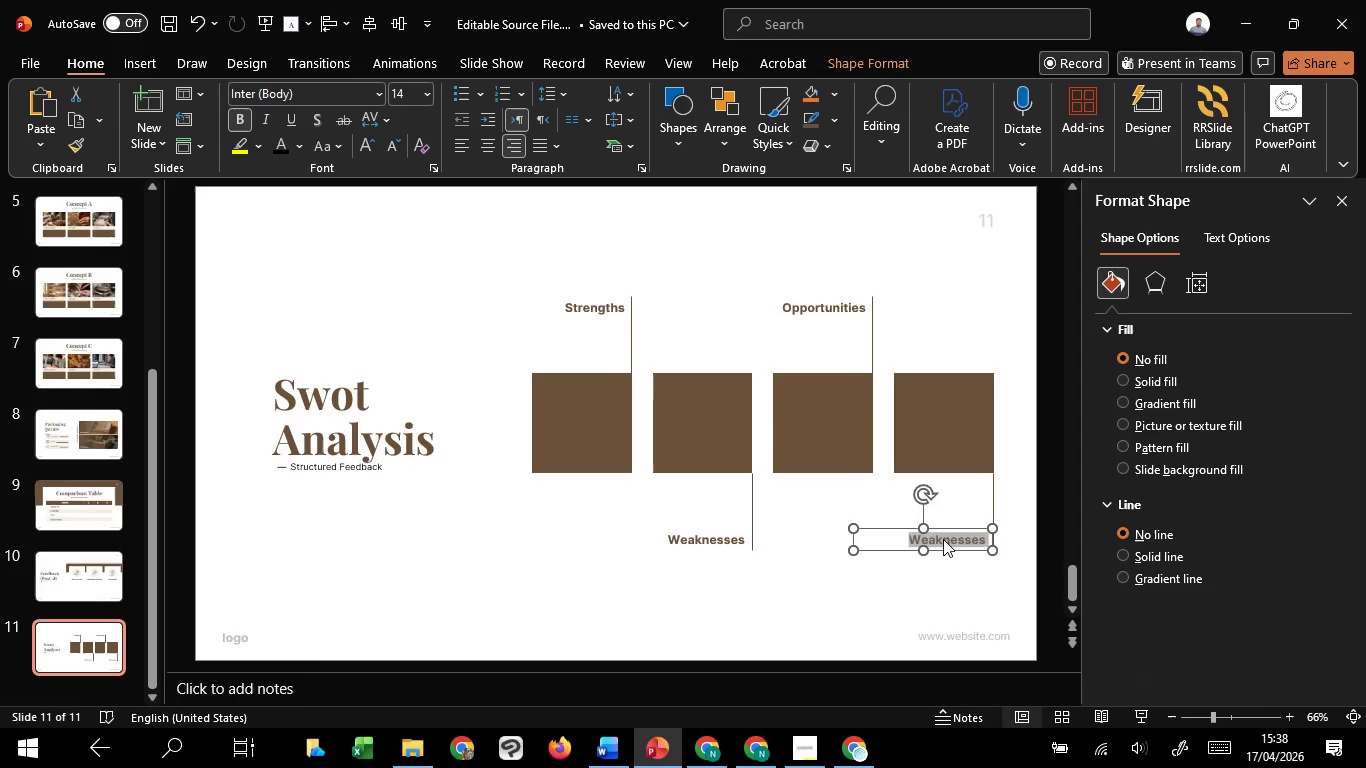 
right_click([943, 539])
 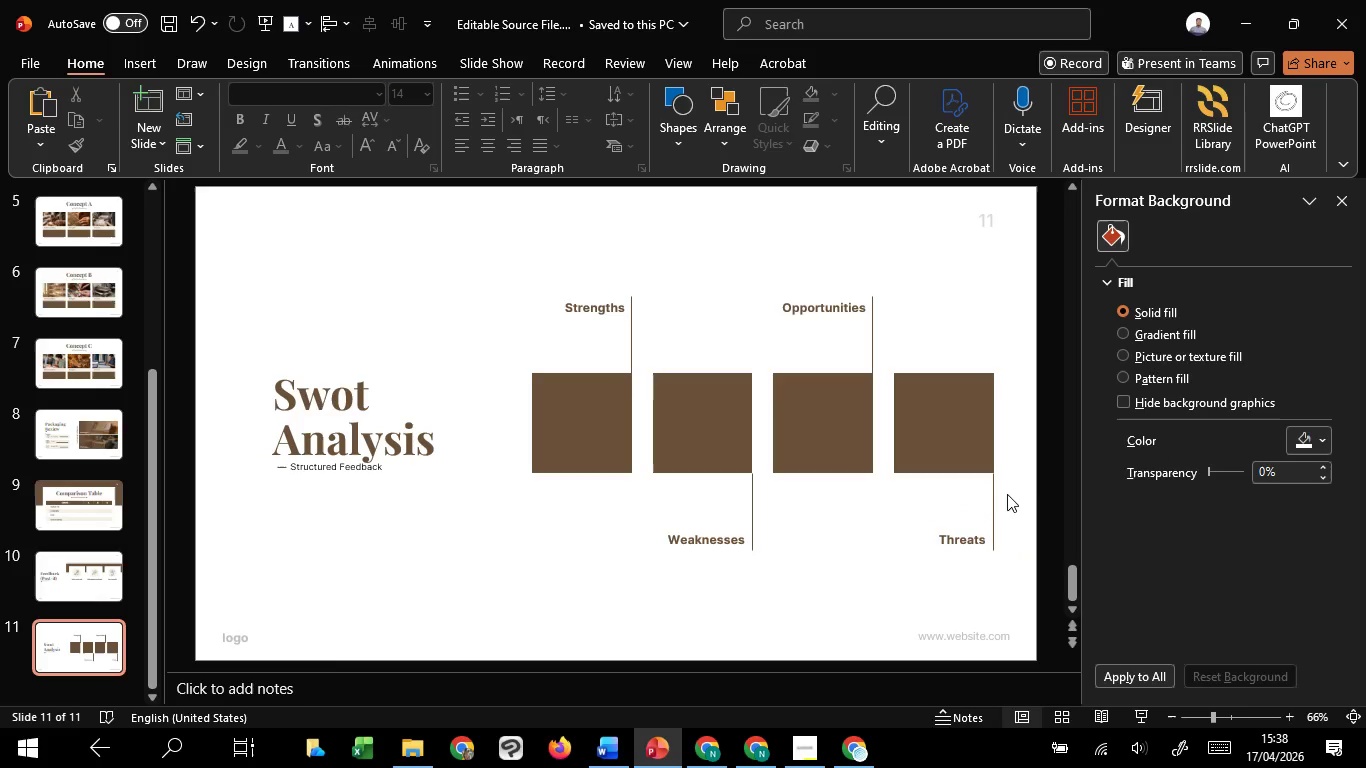 
left_click([995, 505])
 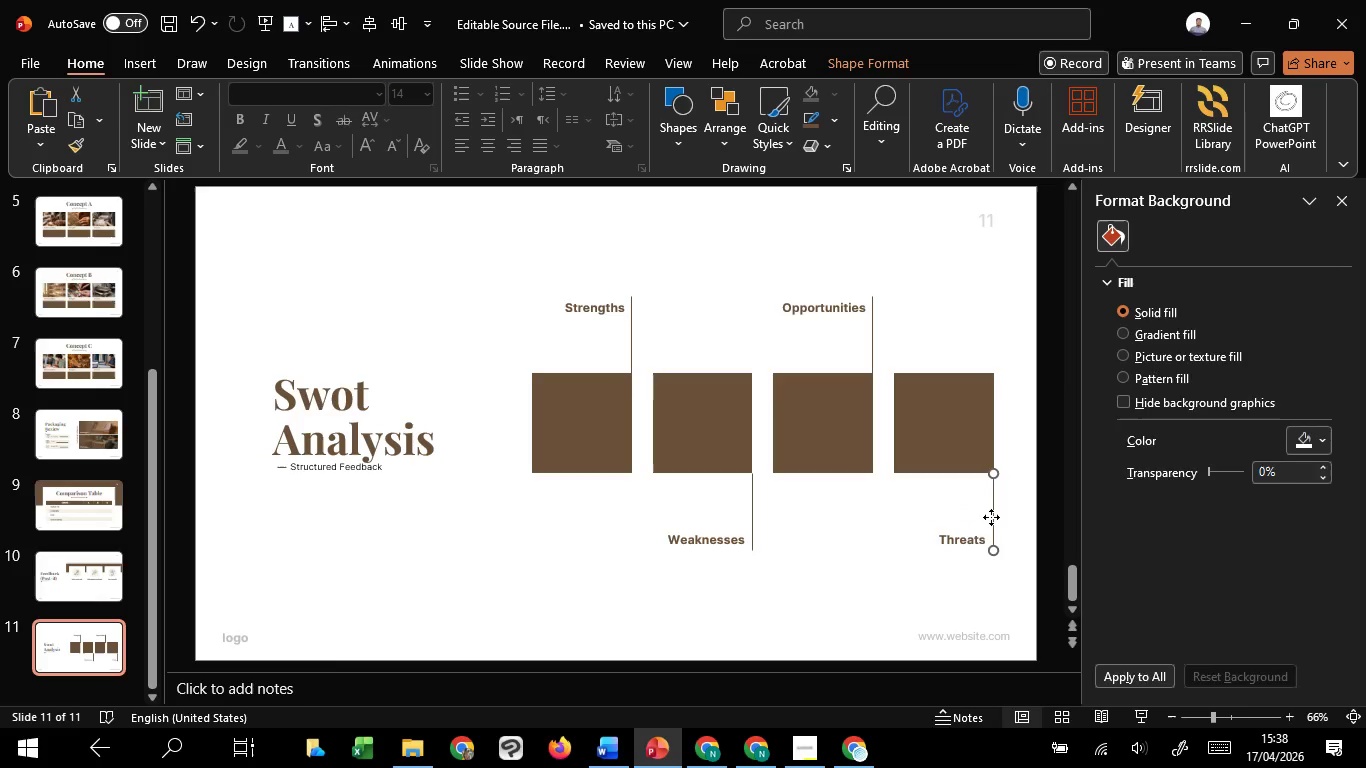 
hold_key(key=ShiftLeft, duration=1.0)
left_click([970, 545])
 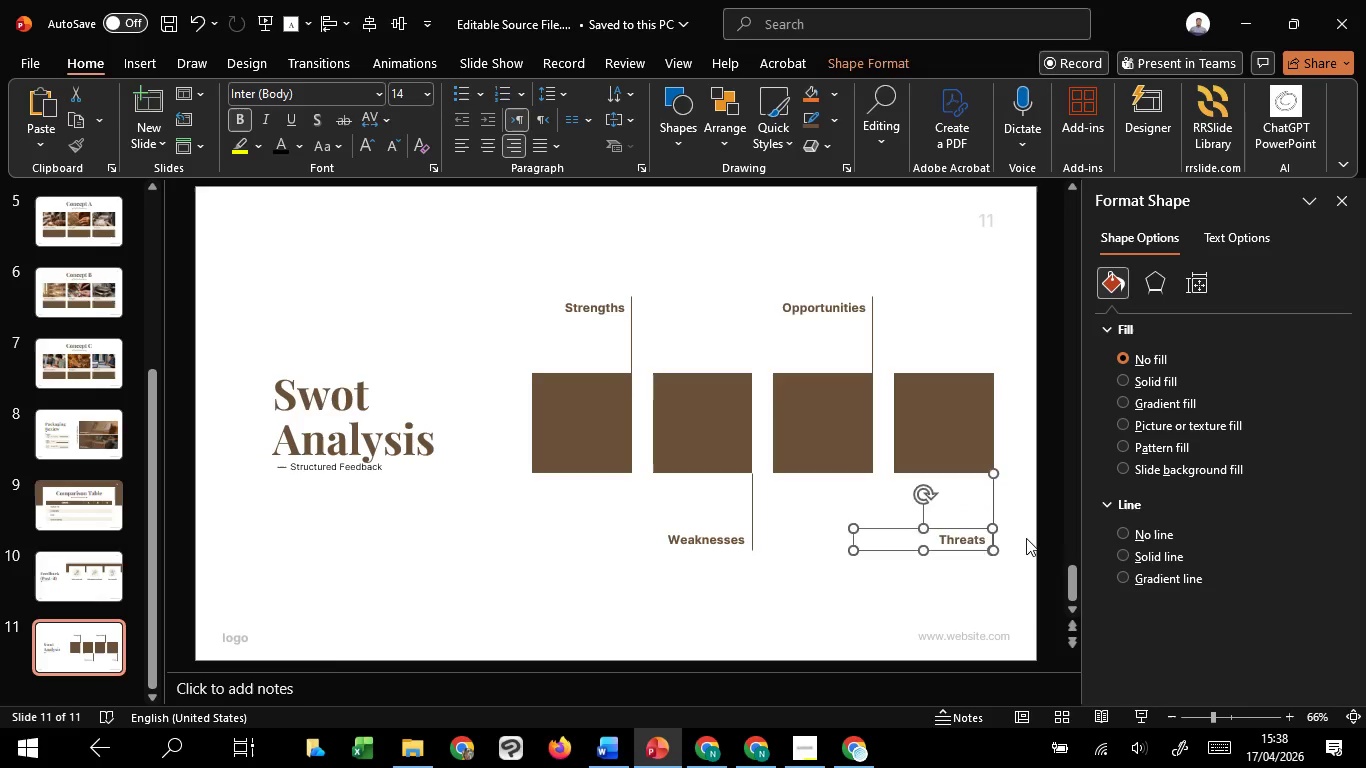 
left_click([1026, 538])
 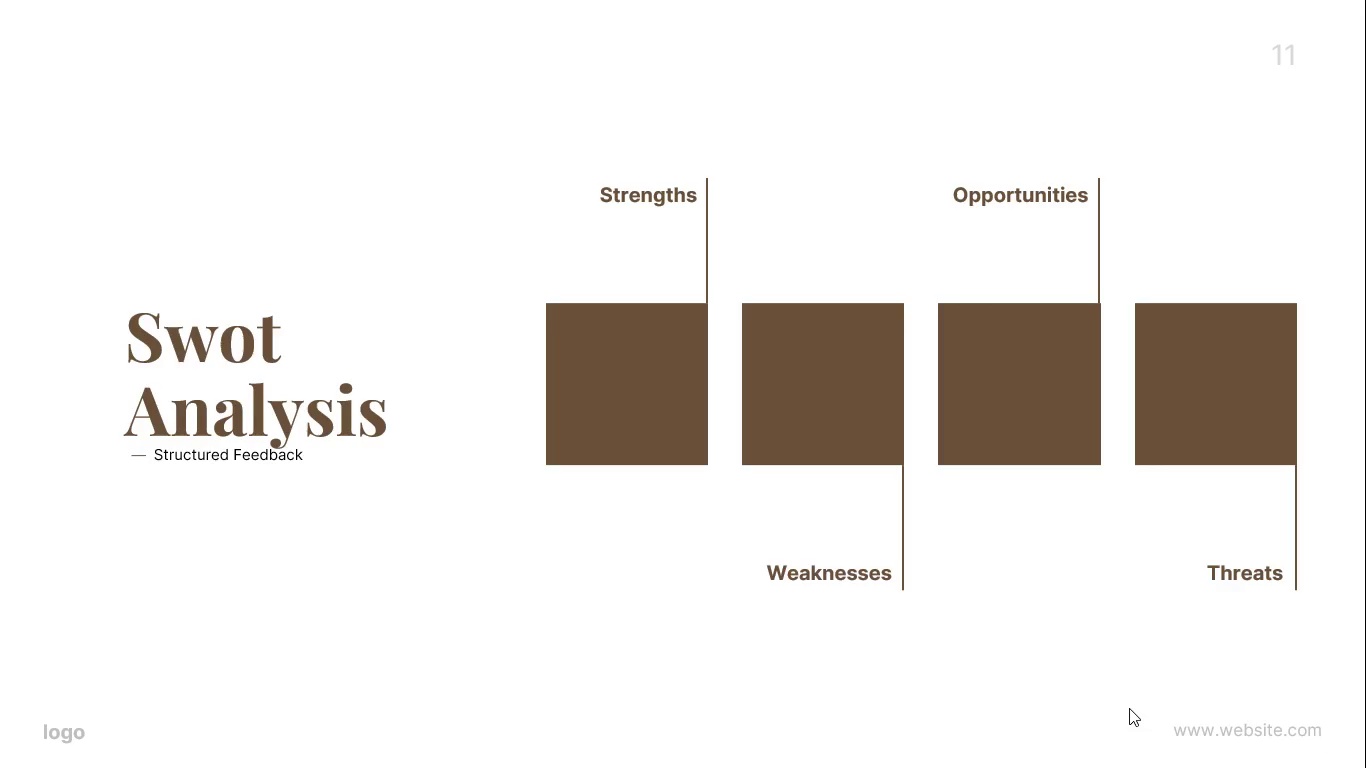 
wait(11.01)
 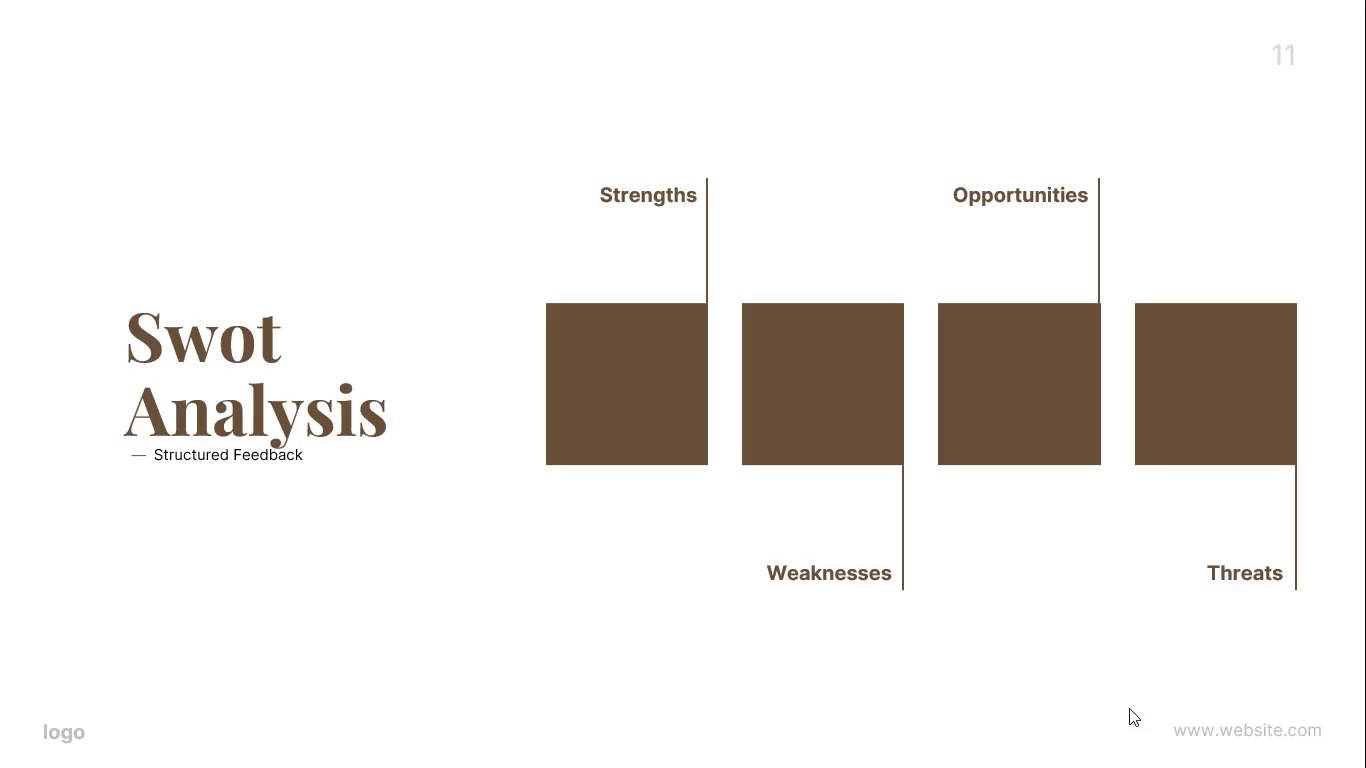 
key(Escape)
 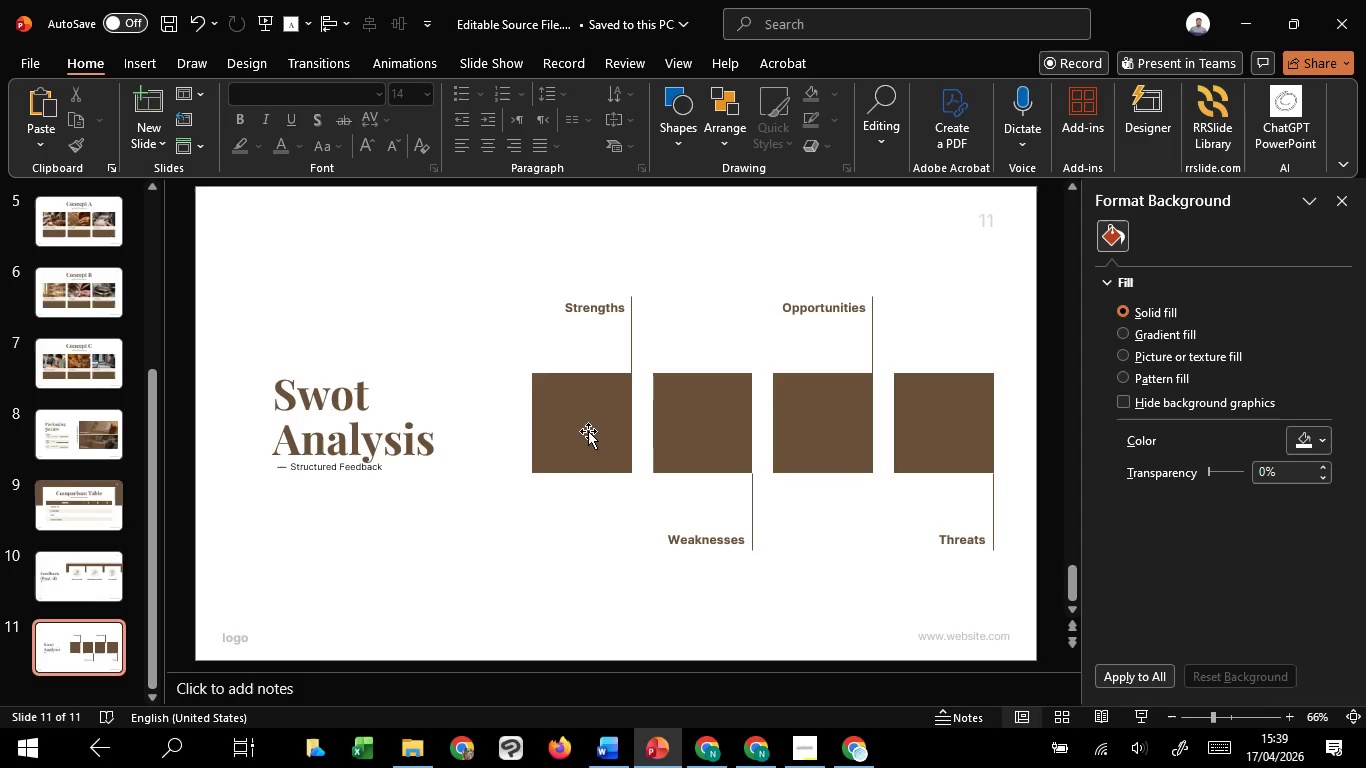 
double_click([588, 430])
 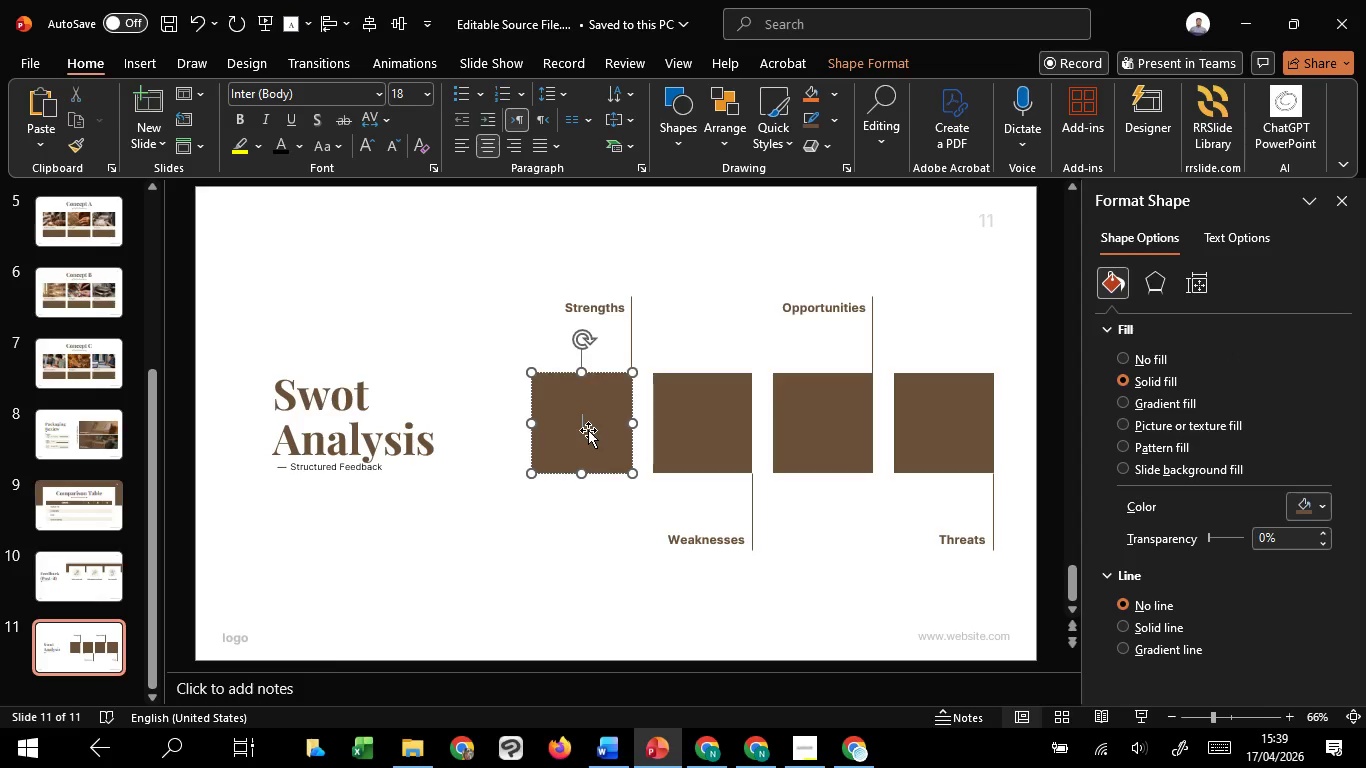 
hold_key(key=ControlLeft, duration=0.5)
 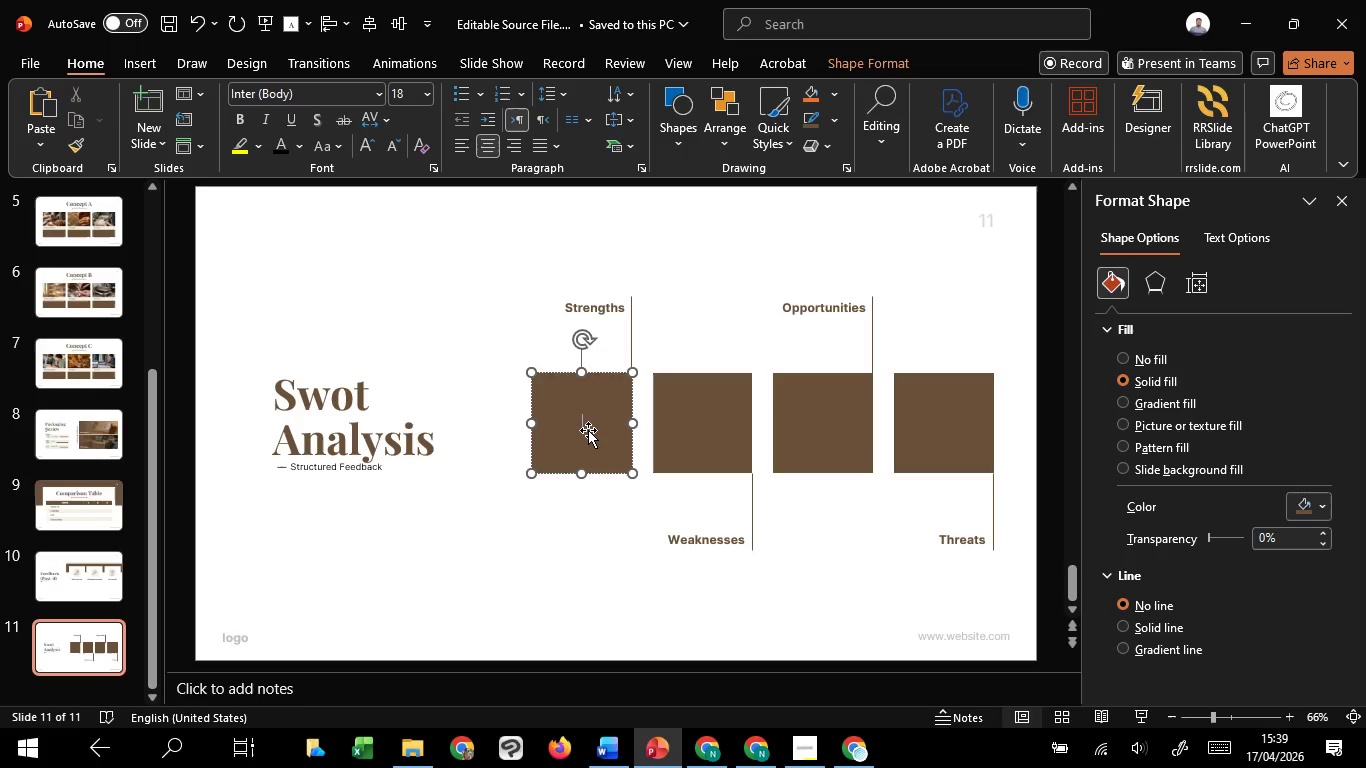 
key(S)
 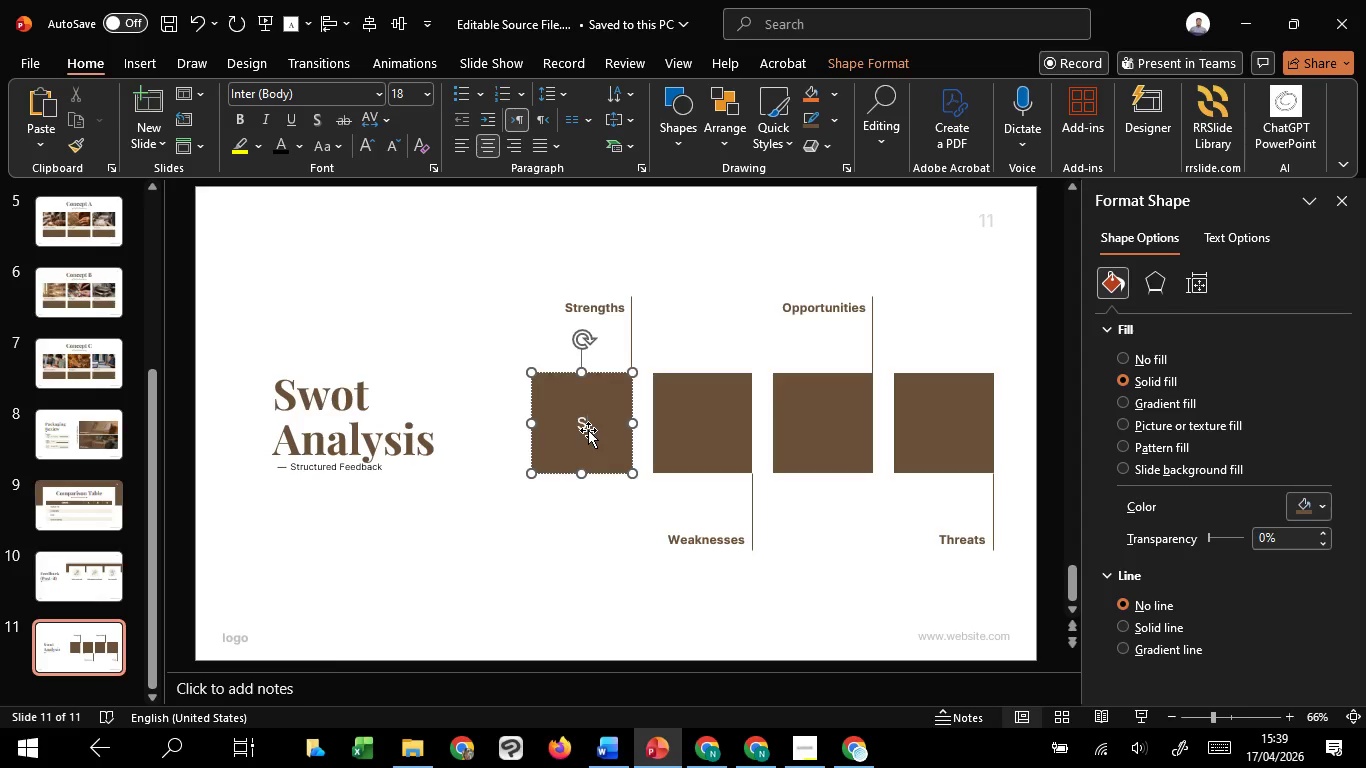 
key(Control+A)
 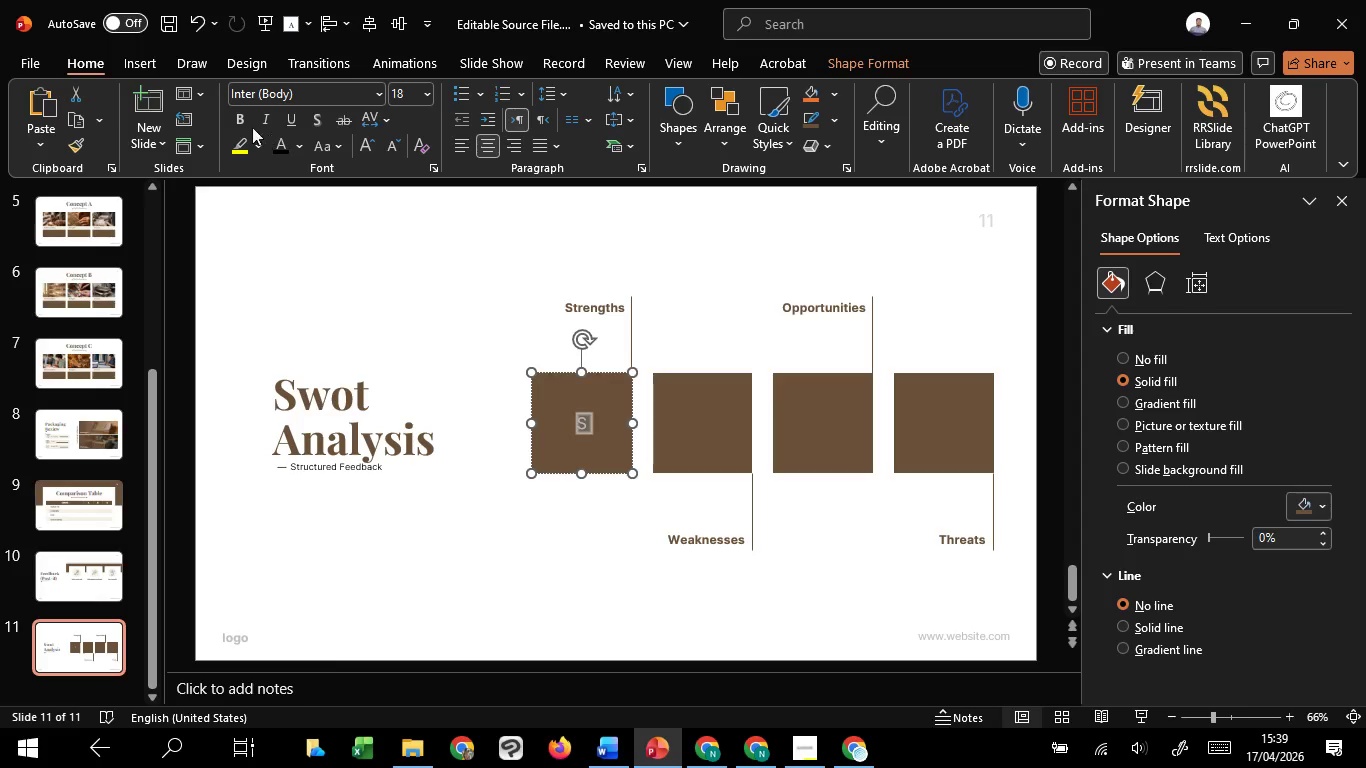 
left_click([245, 123])
 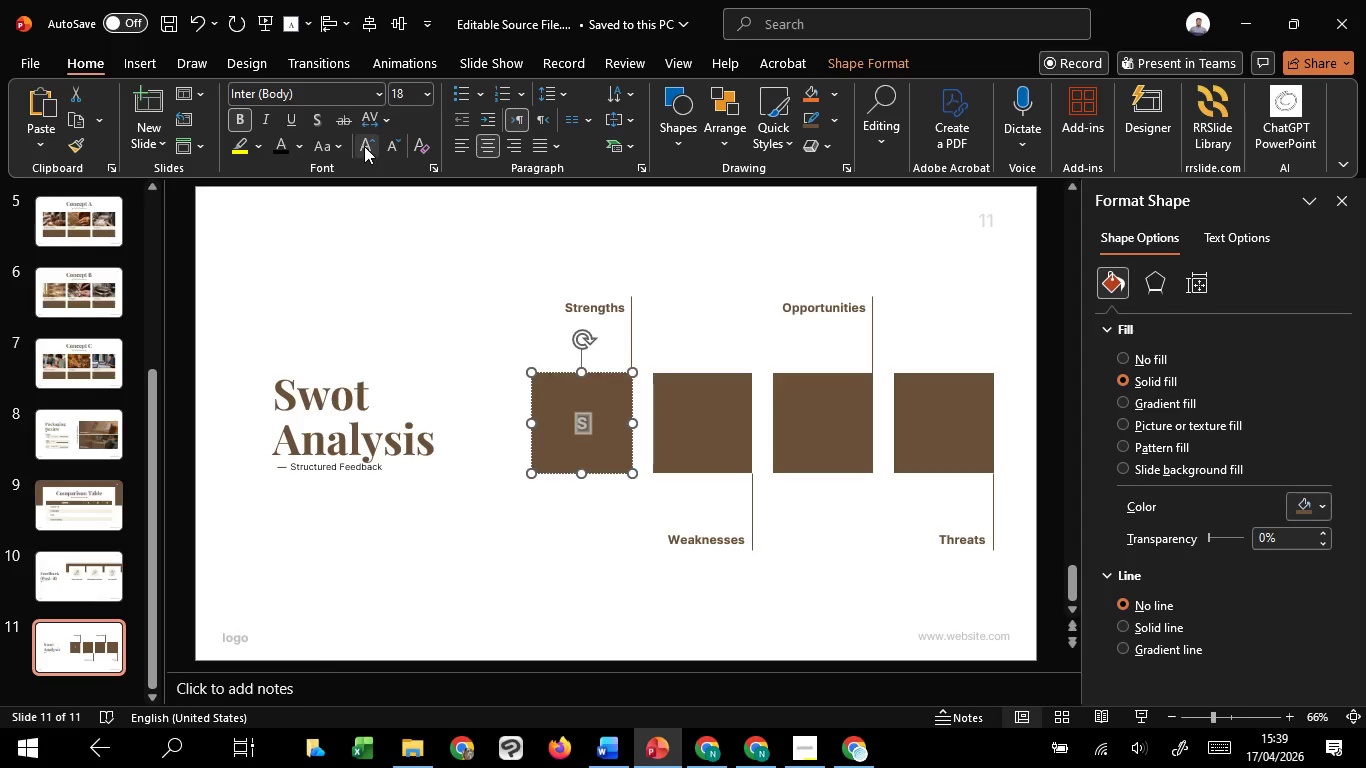 
double_click([364, 146])
 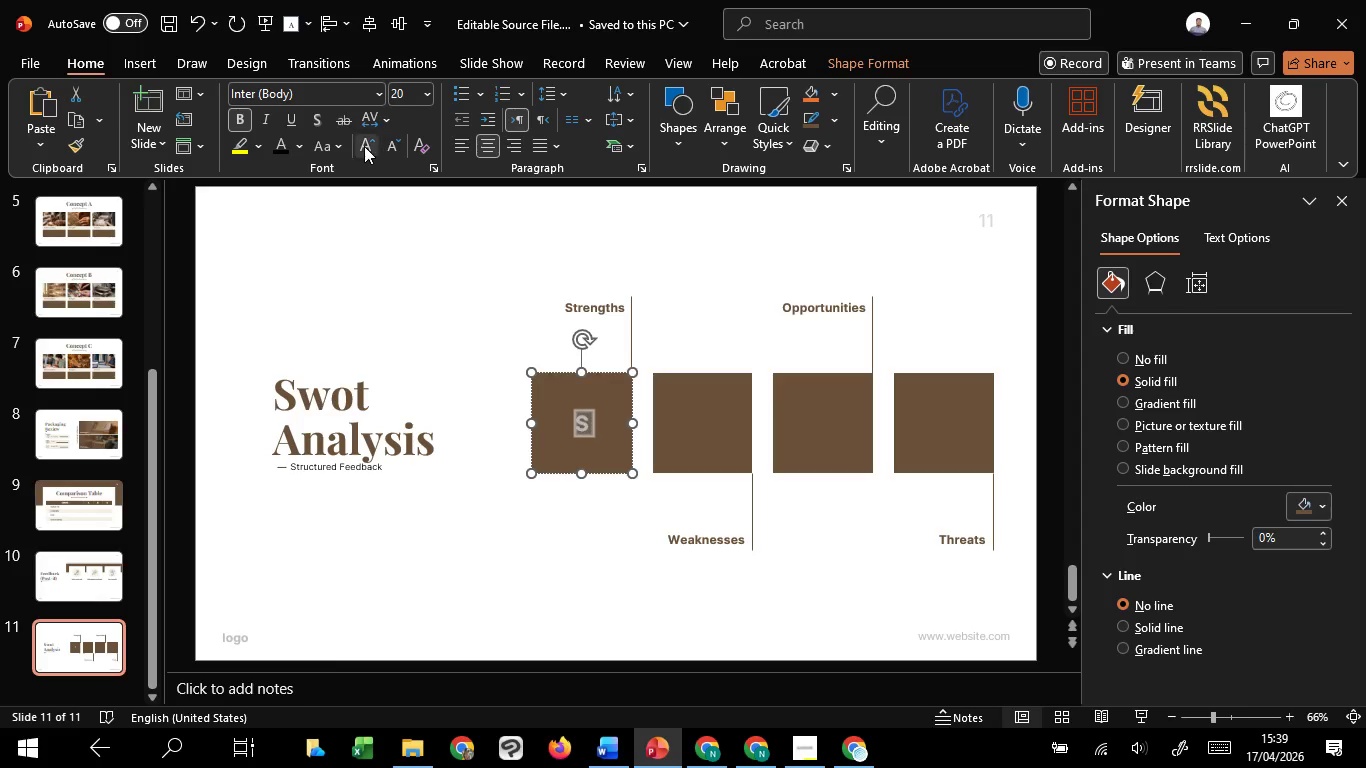 
triple_click([364, 146])
 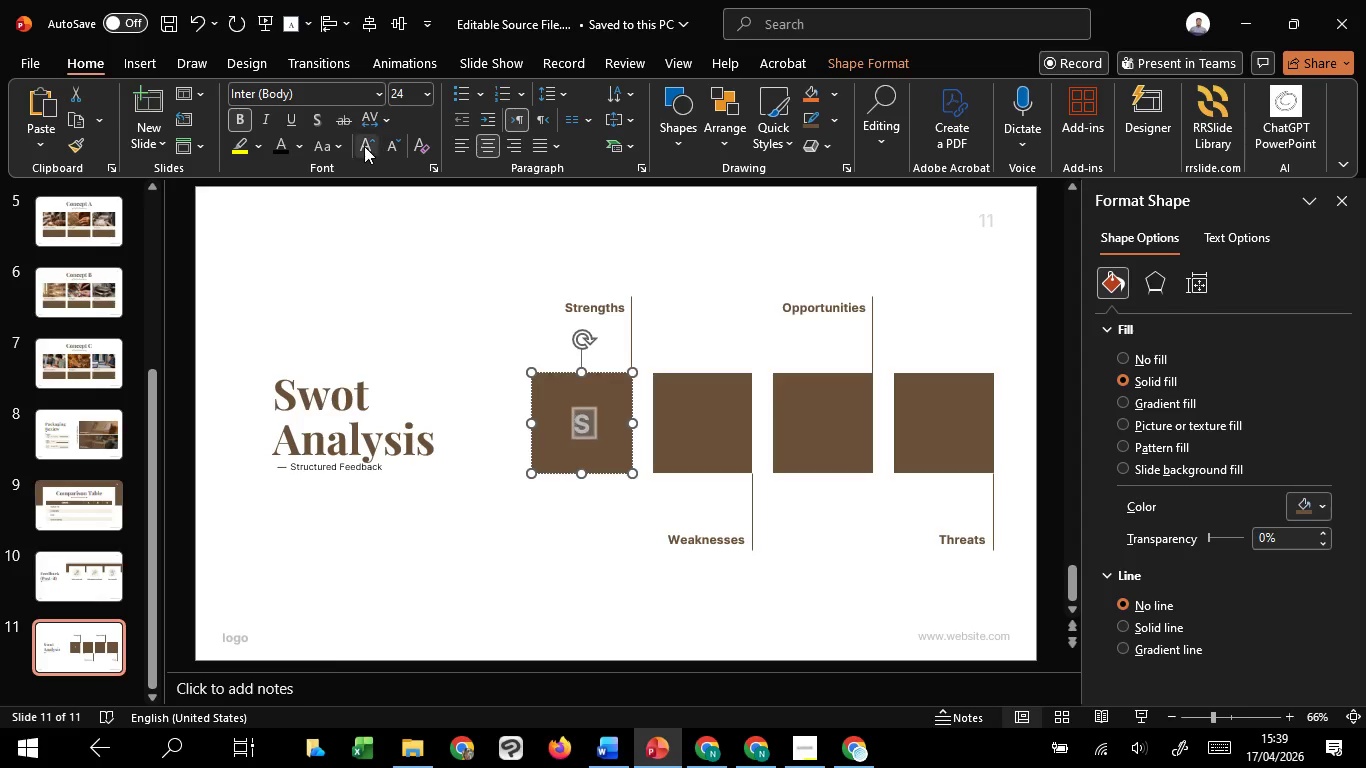 
triple_click([364, 146])
 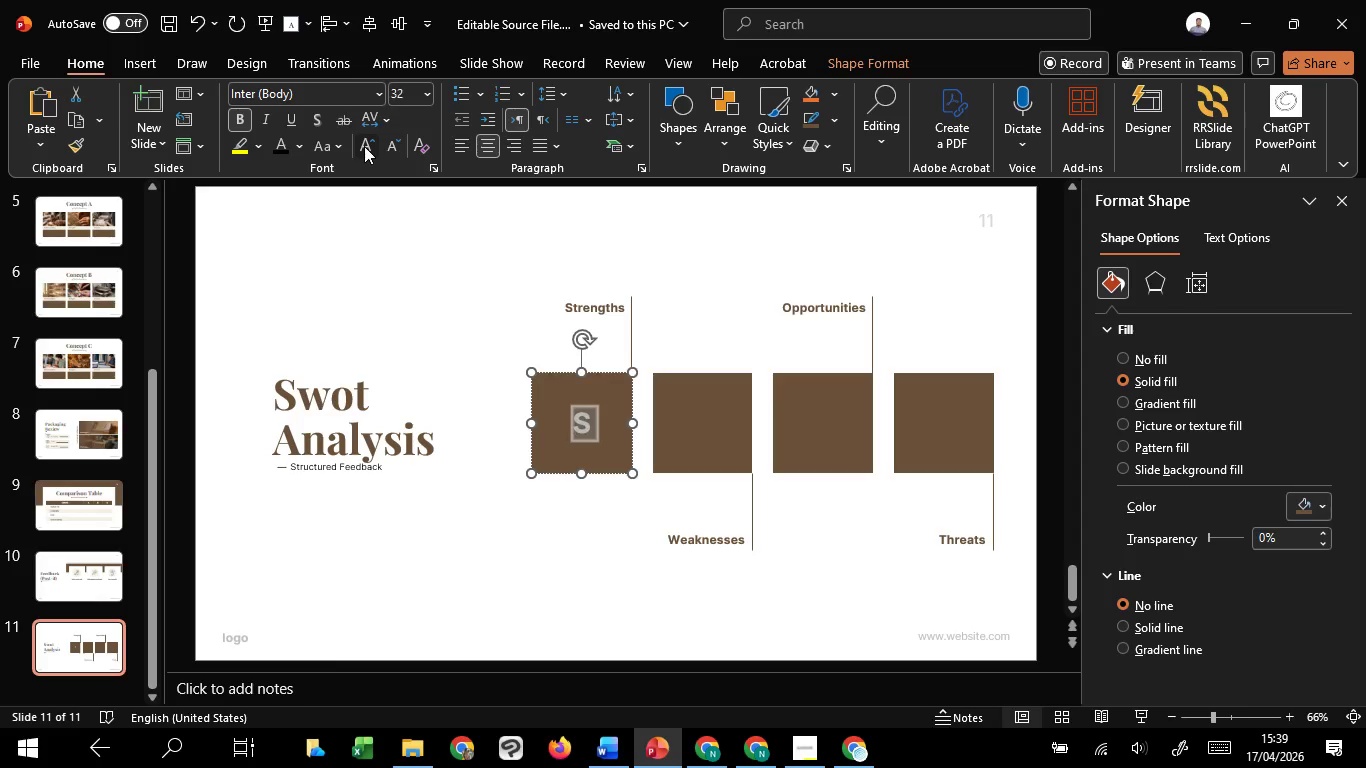 
triple_click([364, 146])
 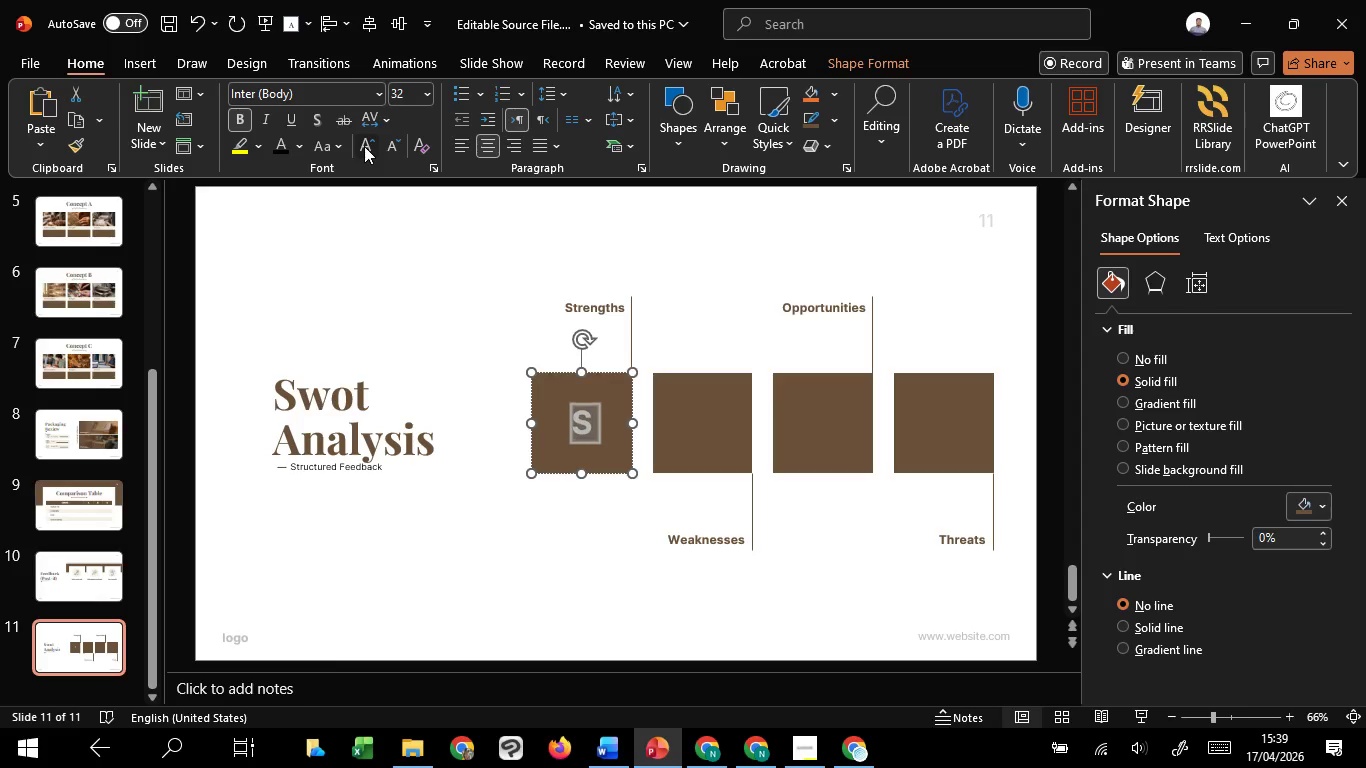 
triple_click([364, 146])
 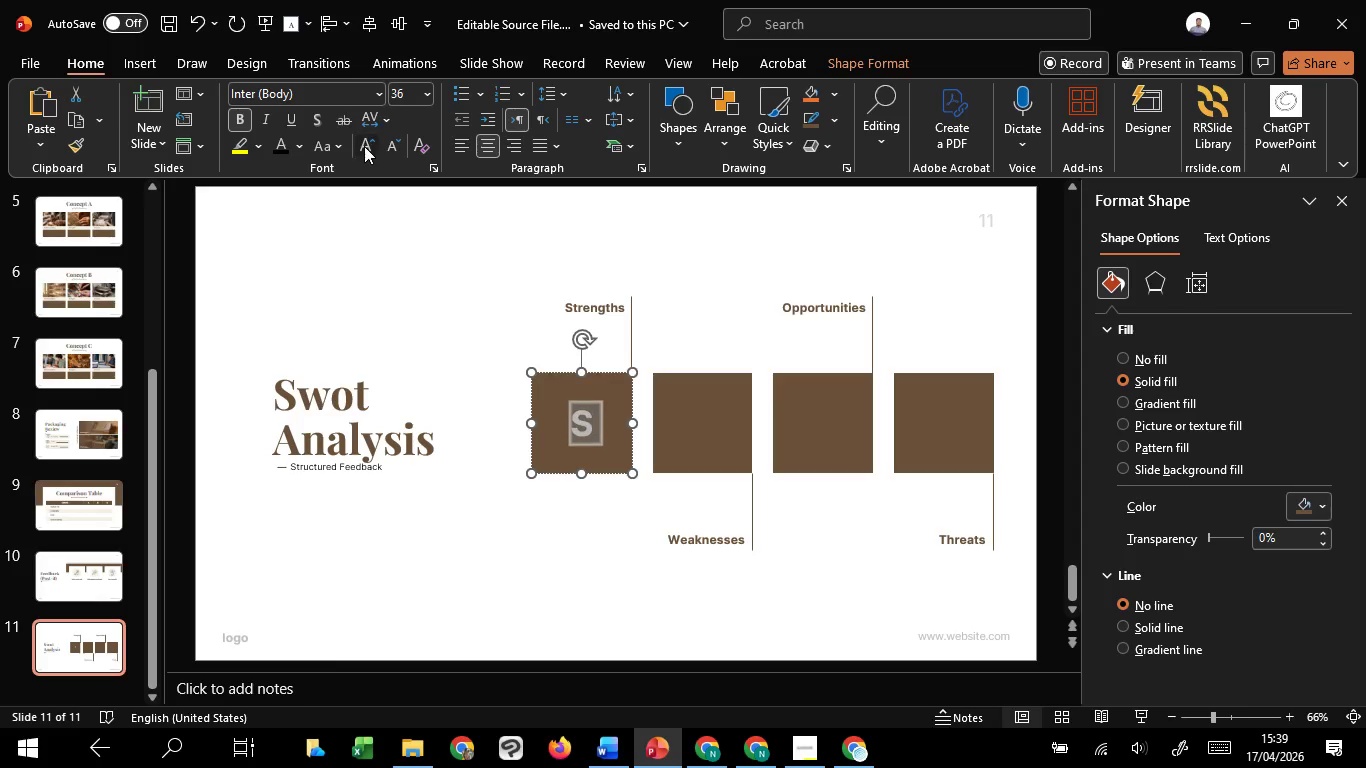 
triple_click([364, 146])
 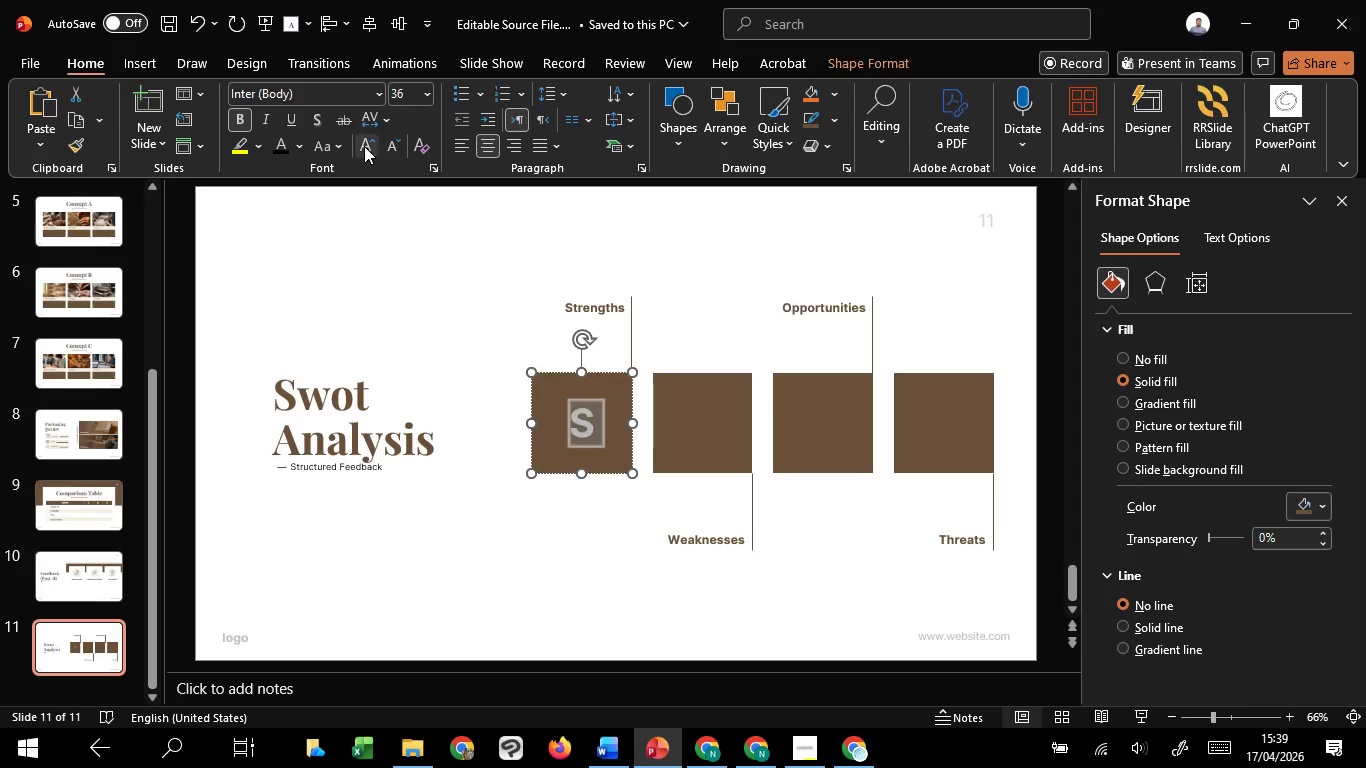 
triple_click([364, 146])
 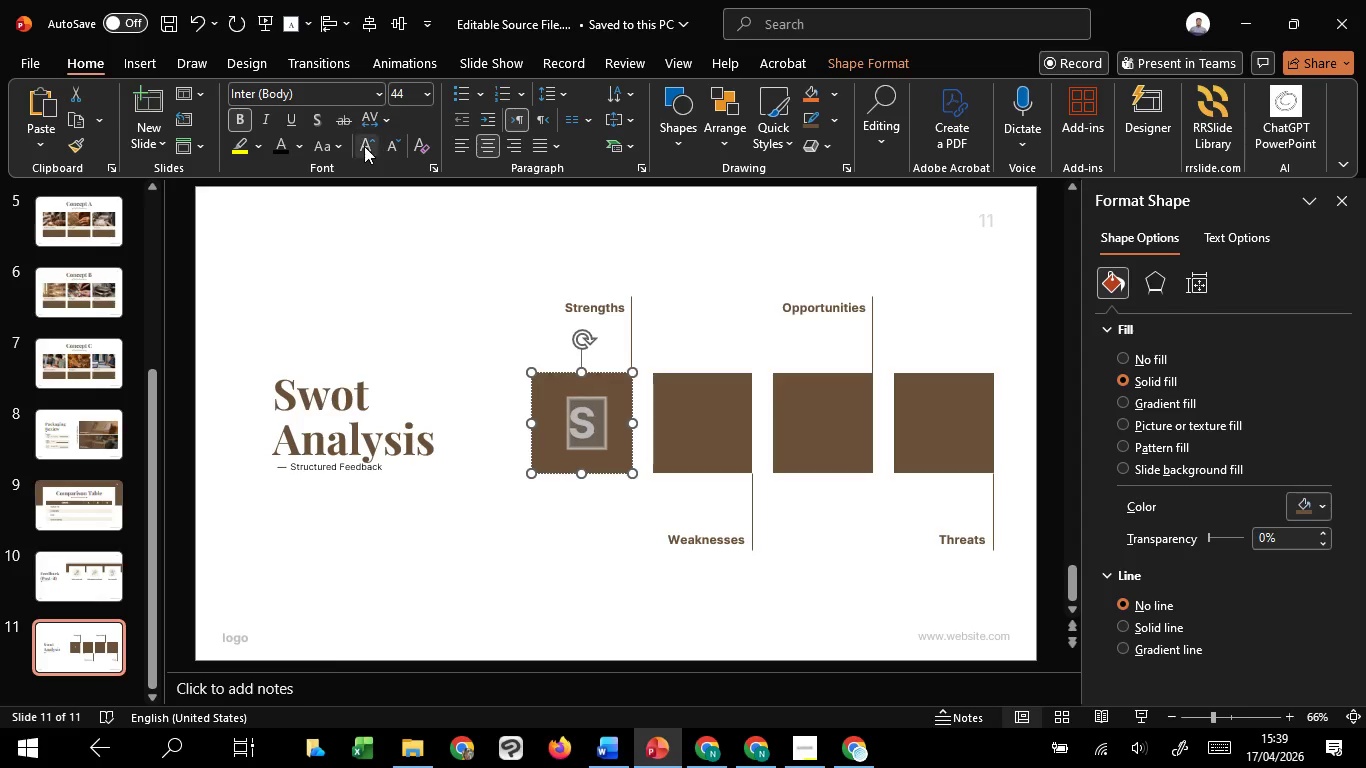 
triple_click([364, 146])
 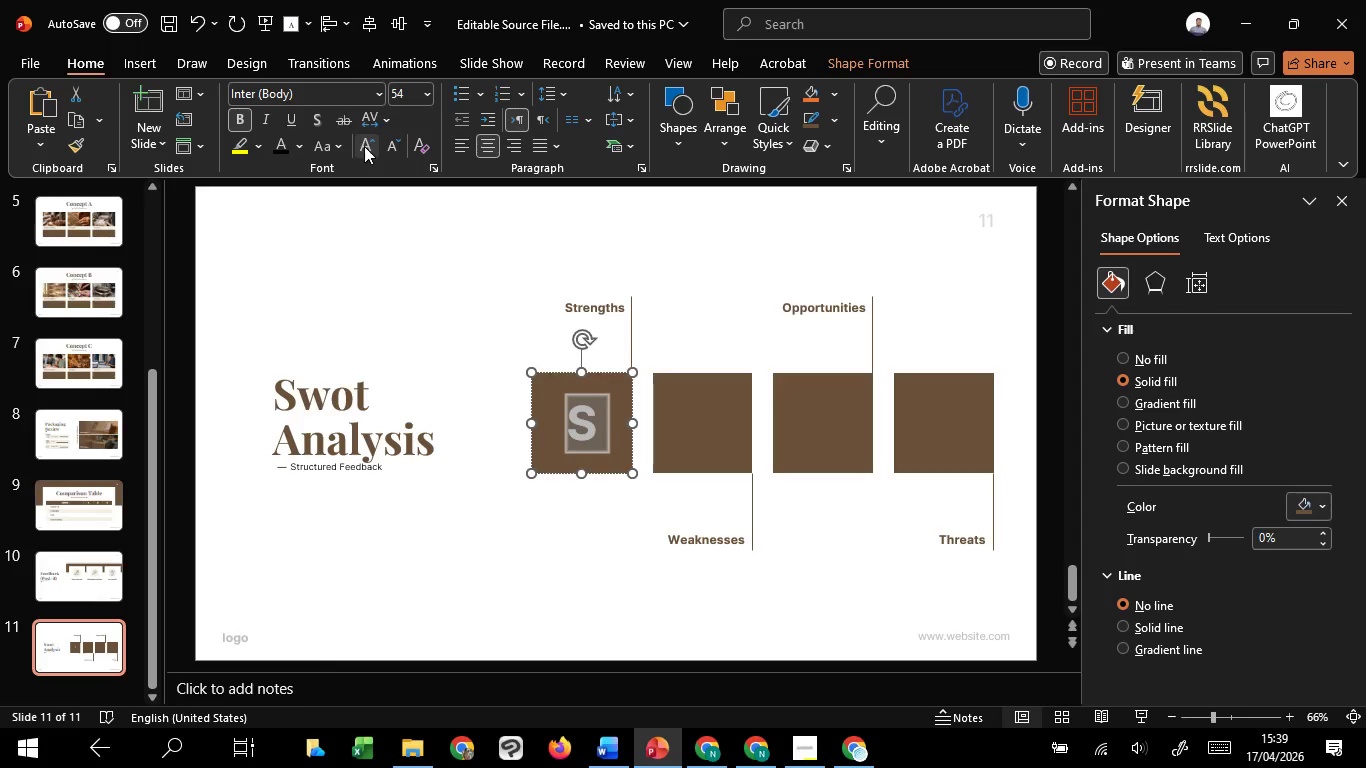 
triple_click([364, 146])
 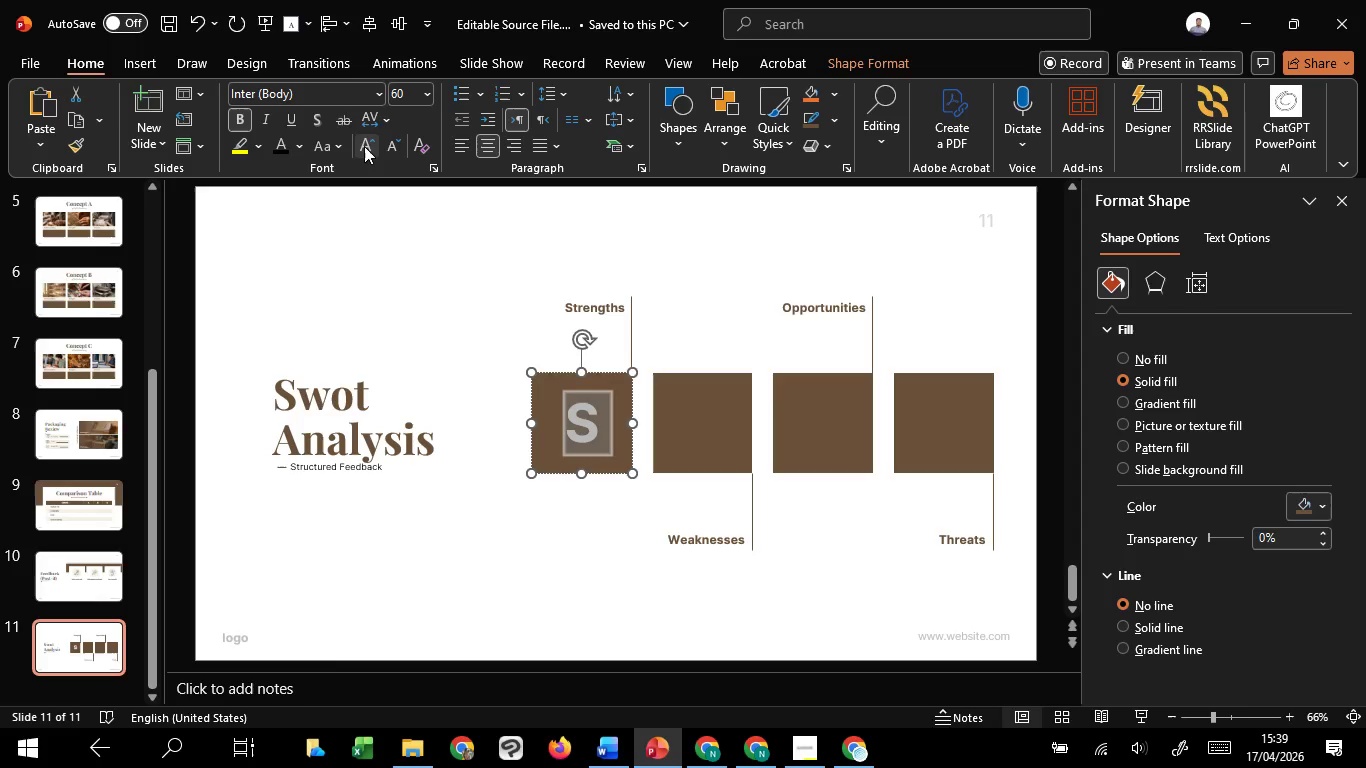 
left_click([364, 146])
 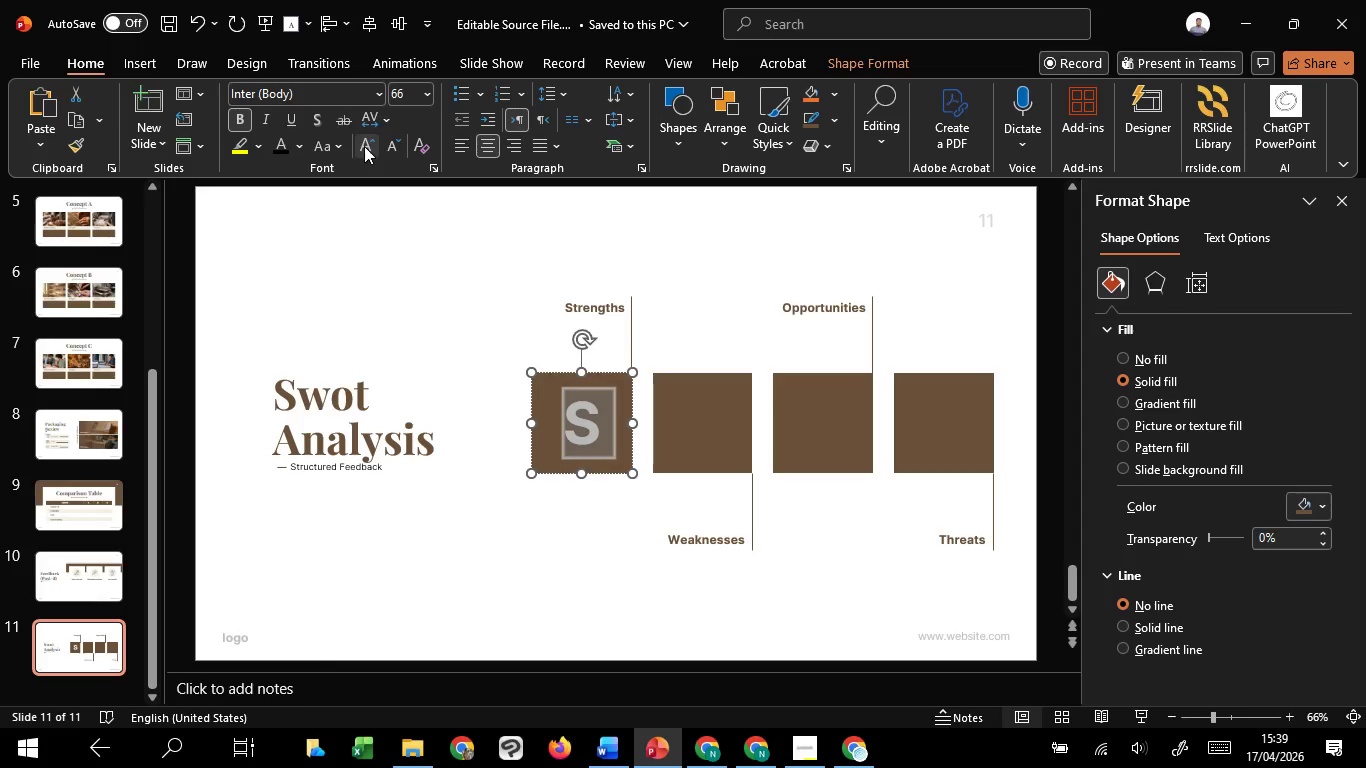 
left_click([364, 146])
 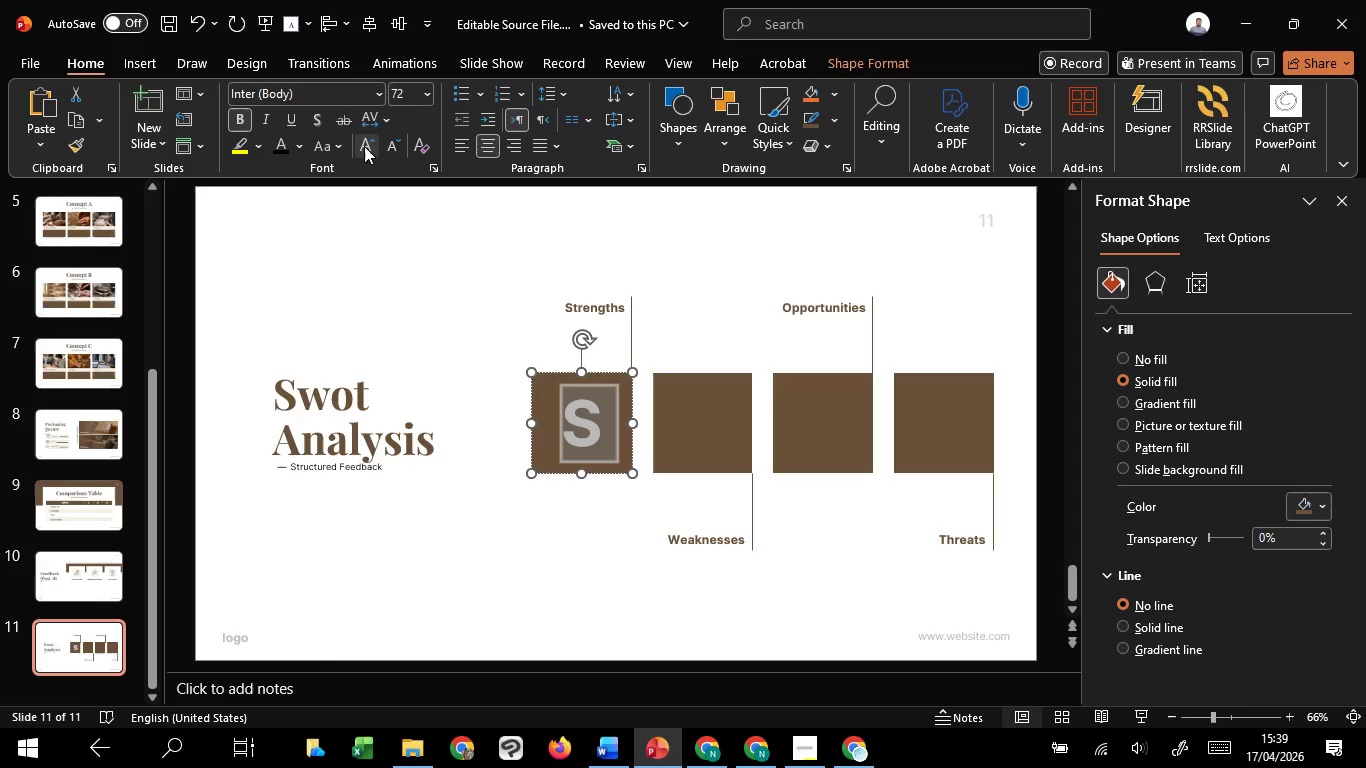 
left_click([364, 146])
 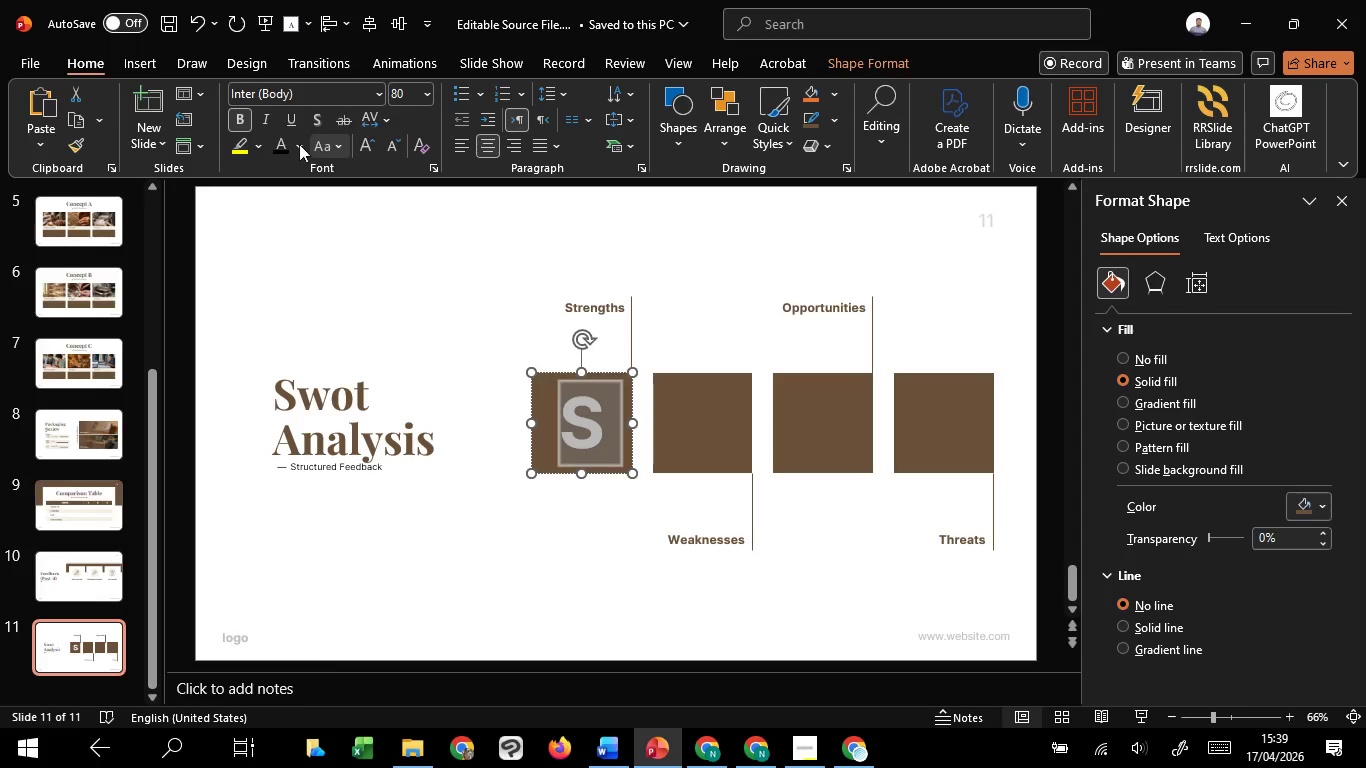 
left_click([296, 142])
 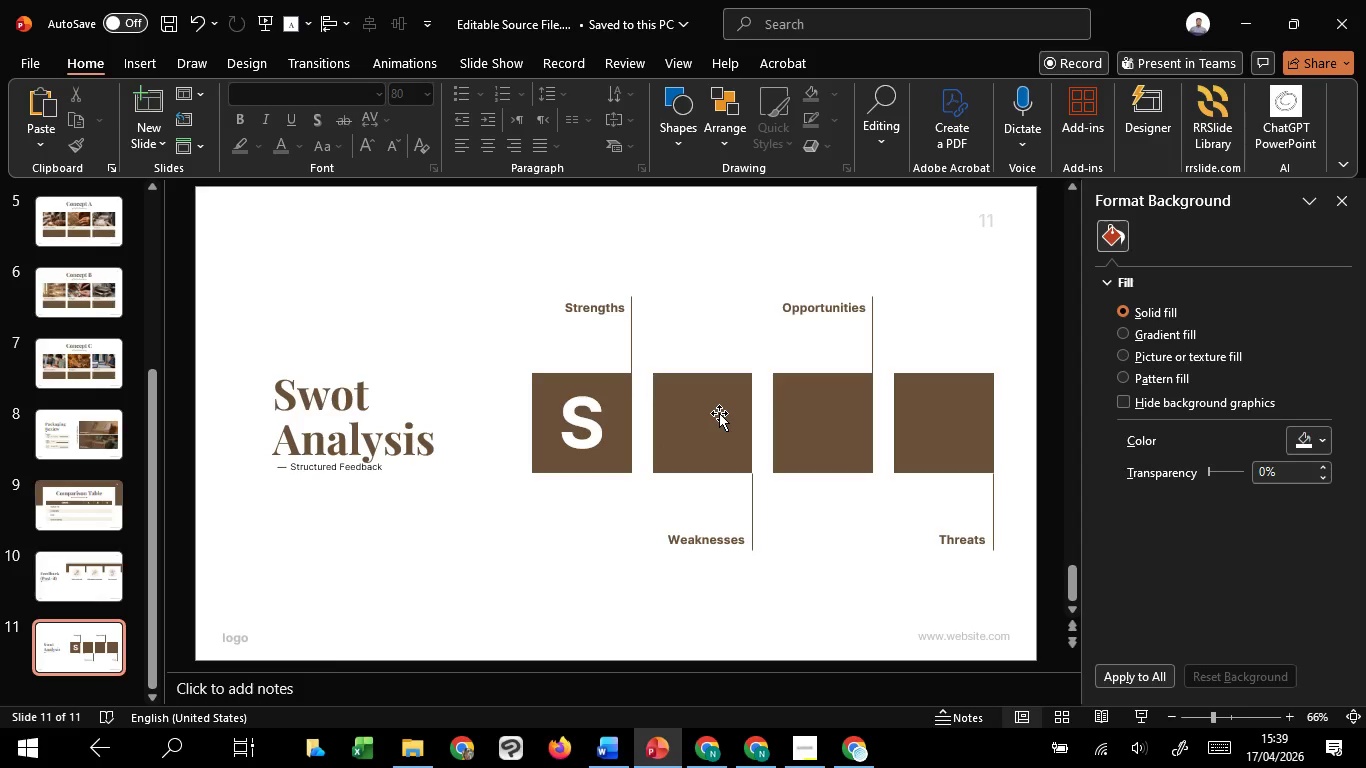 
left_click([572, 424])
 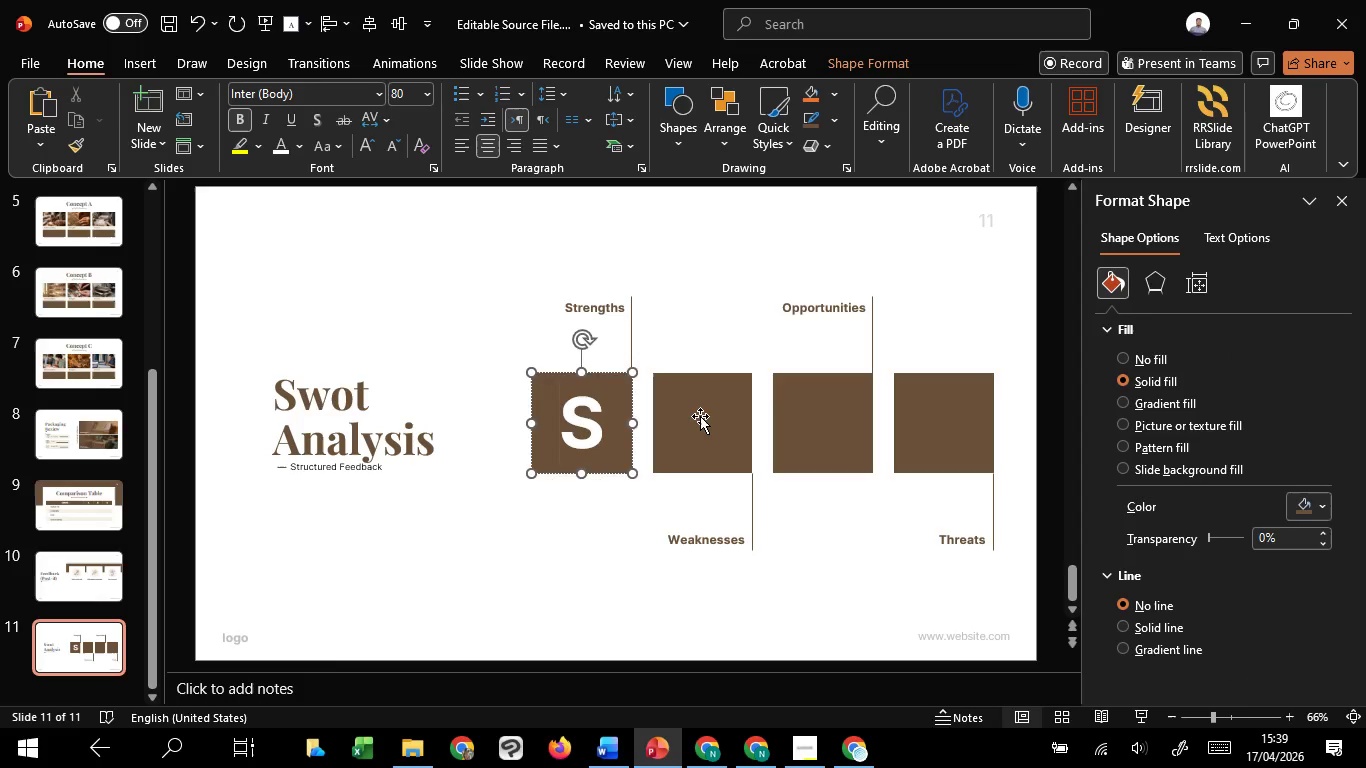 
double_click([700, 416])
 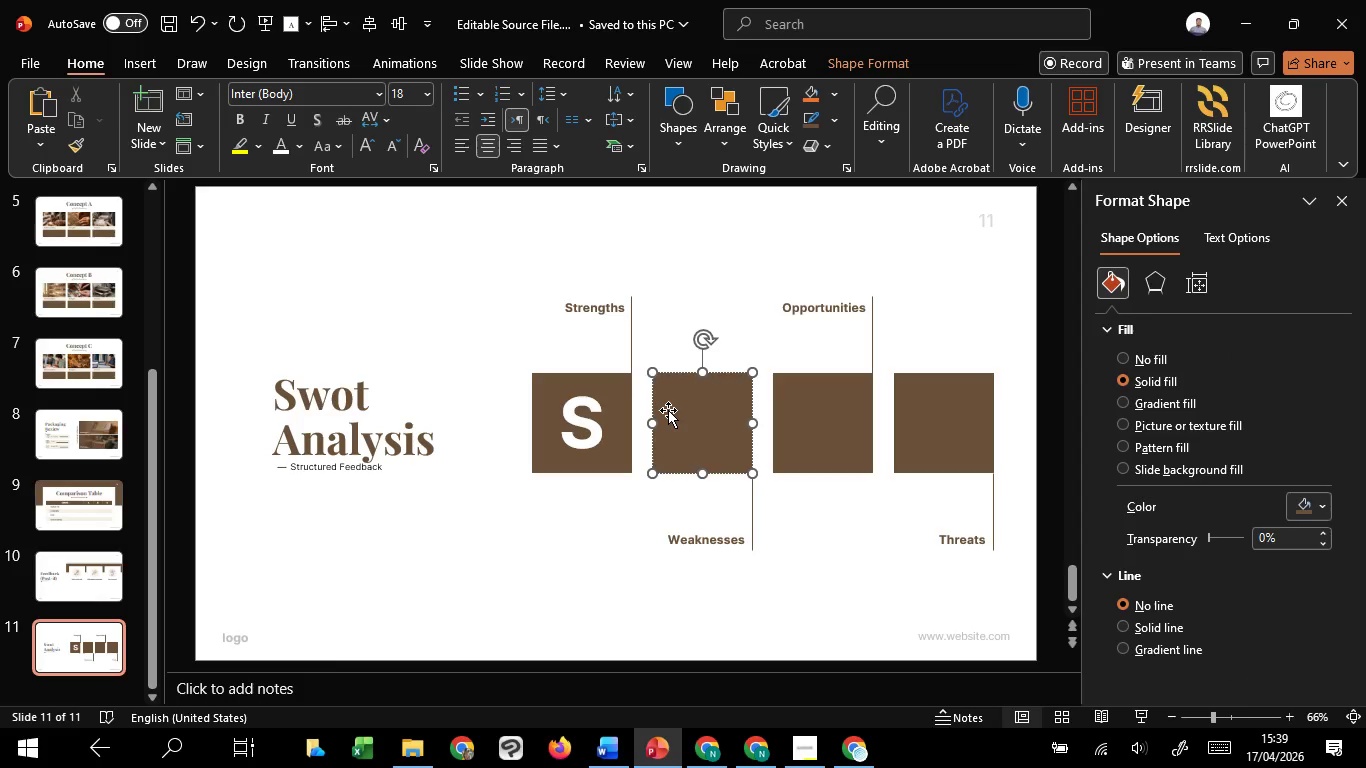 
key(W)
 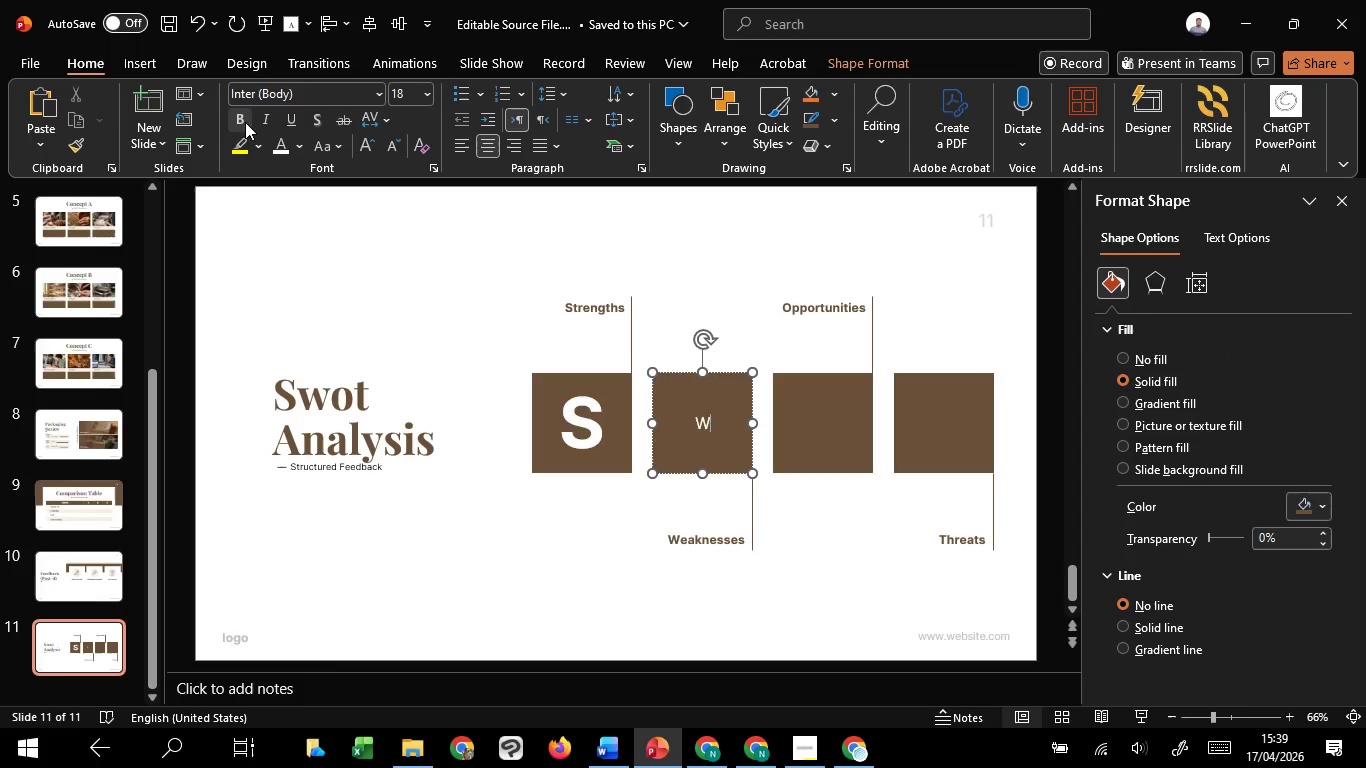 
left_click([242, 120])
 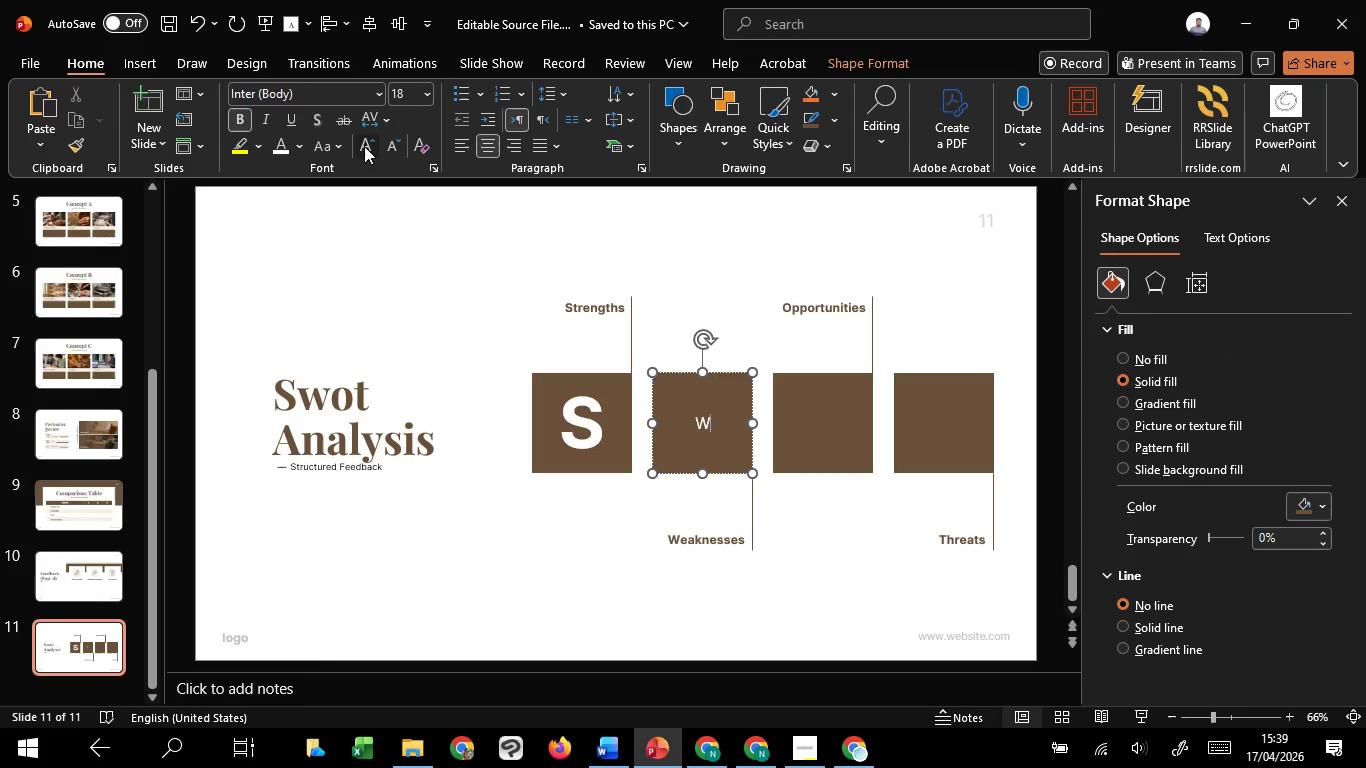 
double_click([364, 146])
 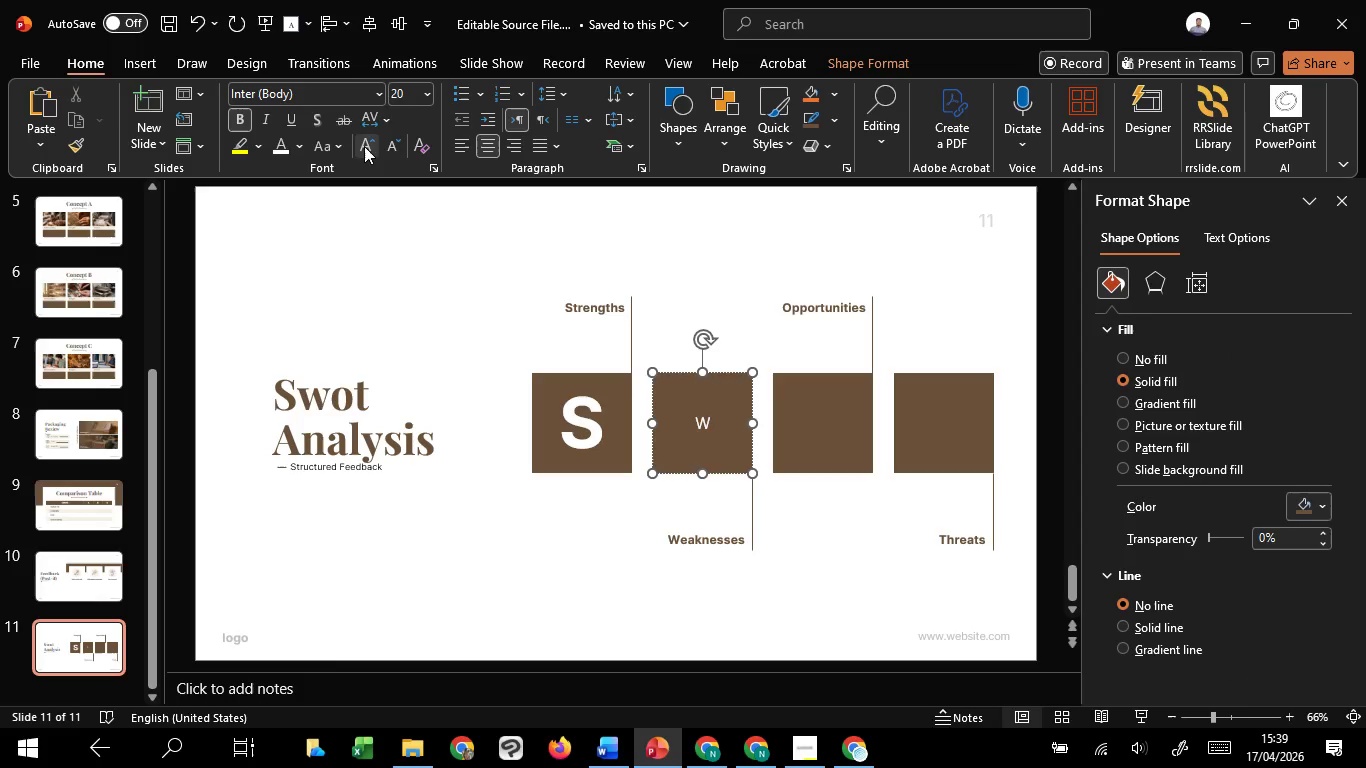 
triple_click([364, 146])
 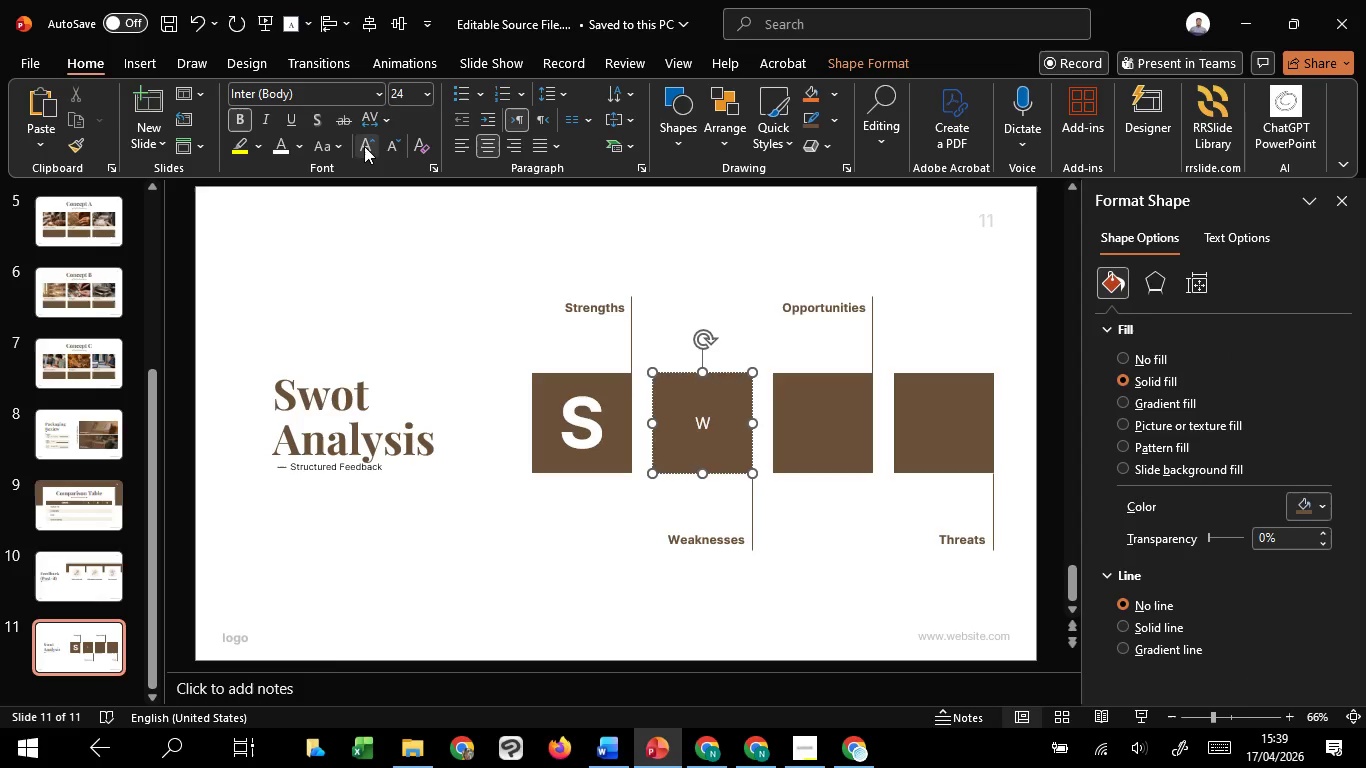 
triple_click([364, 146])
 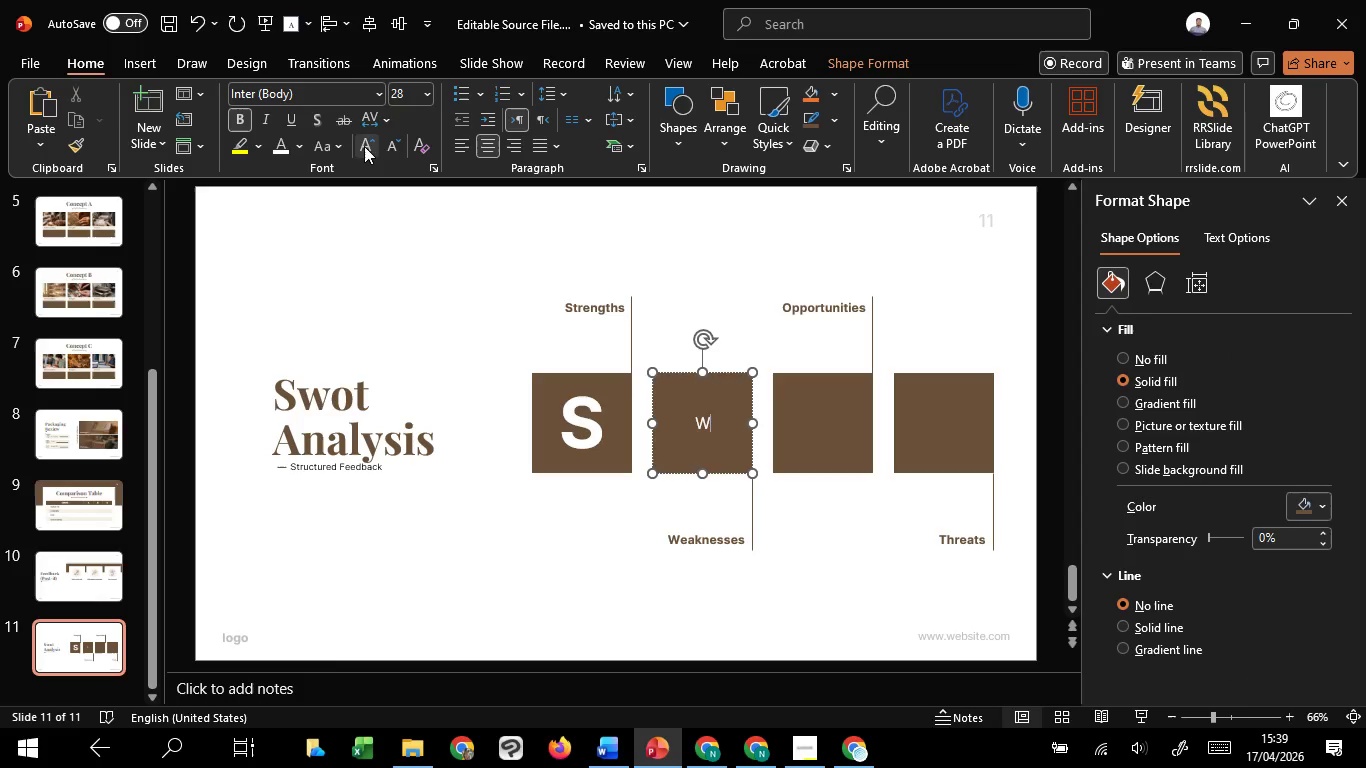 
triple_click([364, 146])
 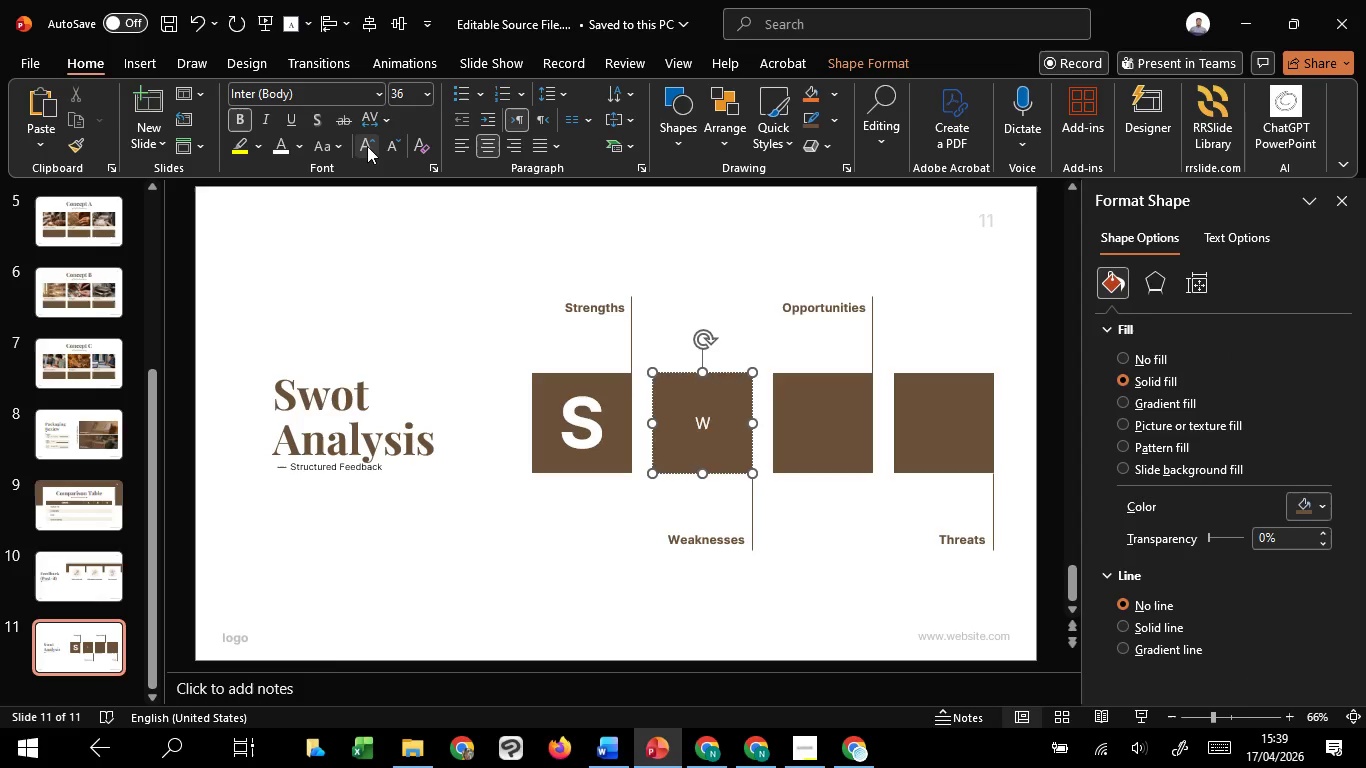 
key(Control+ControlLeft)
 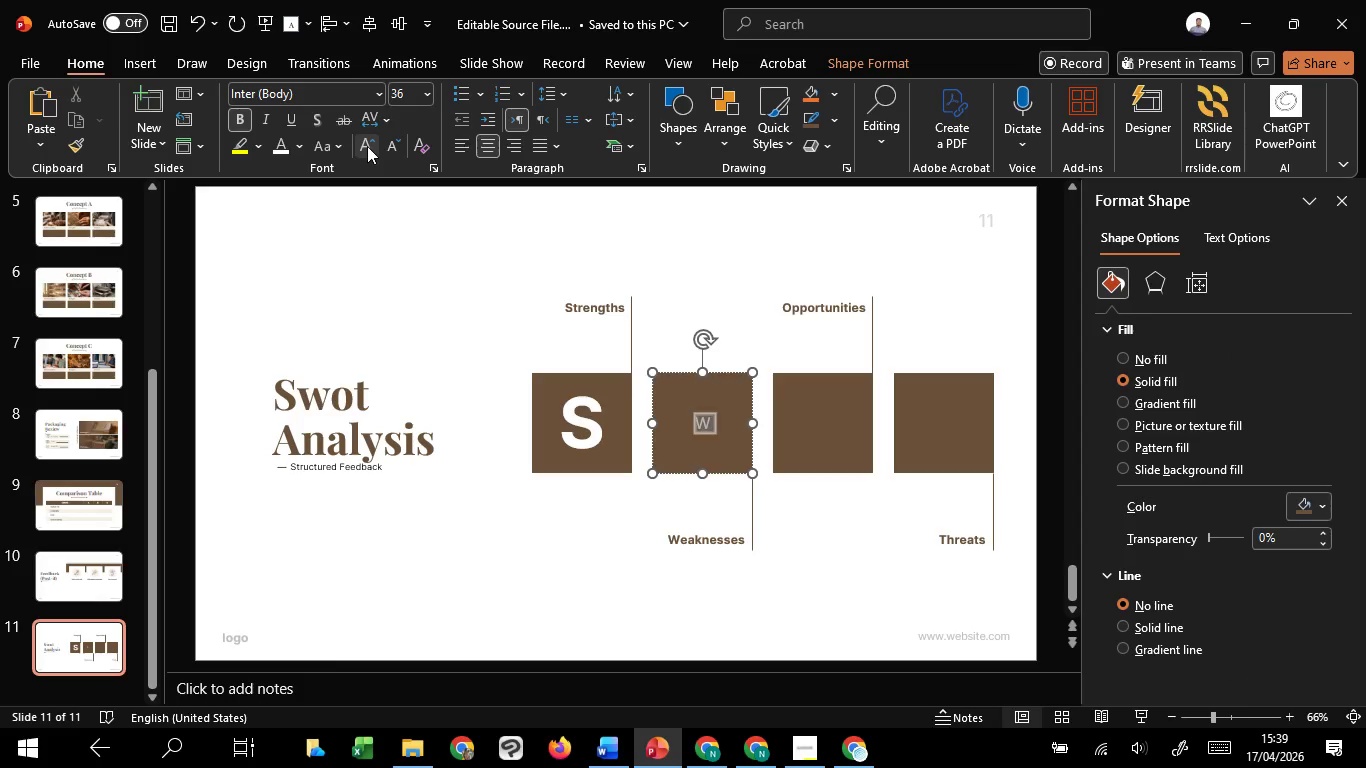 
key(Control+A)
 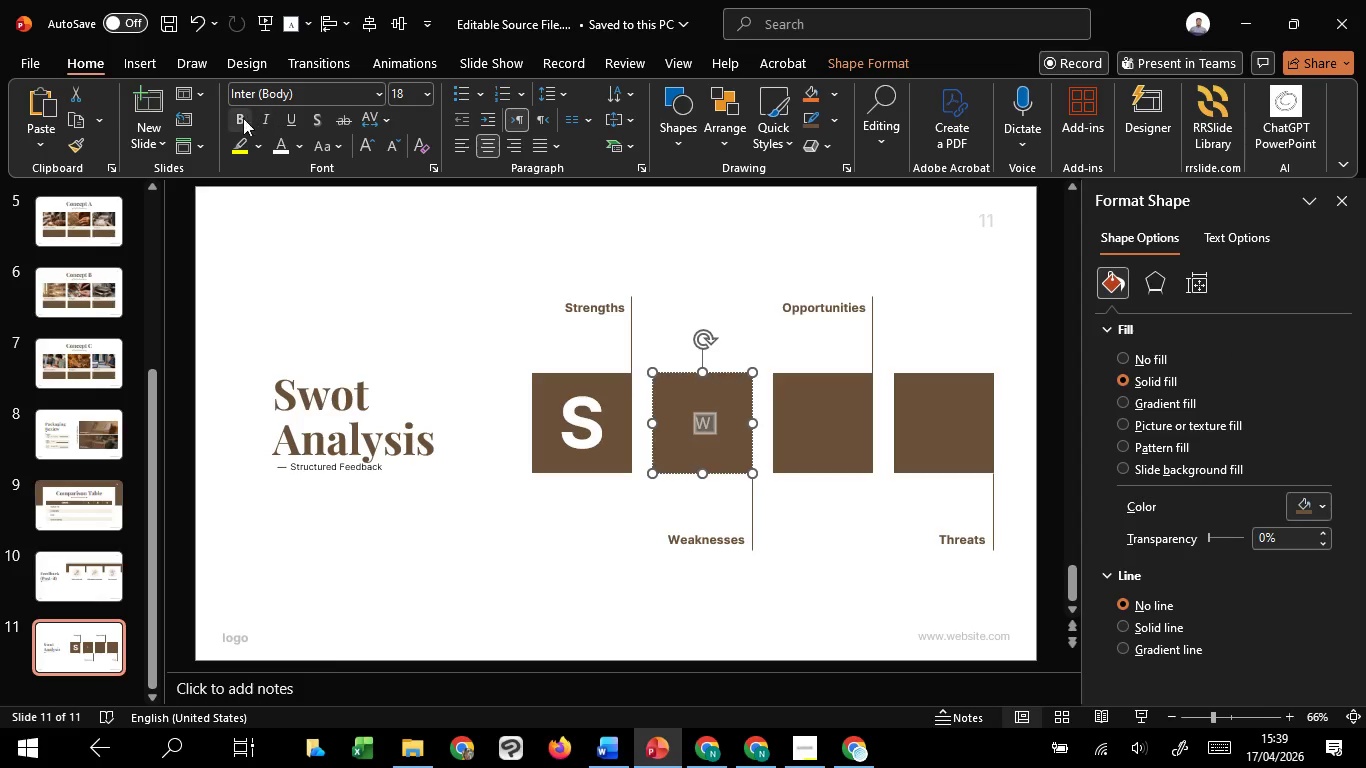 
left_click([238, 118])
 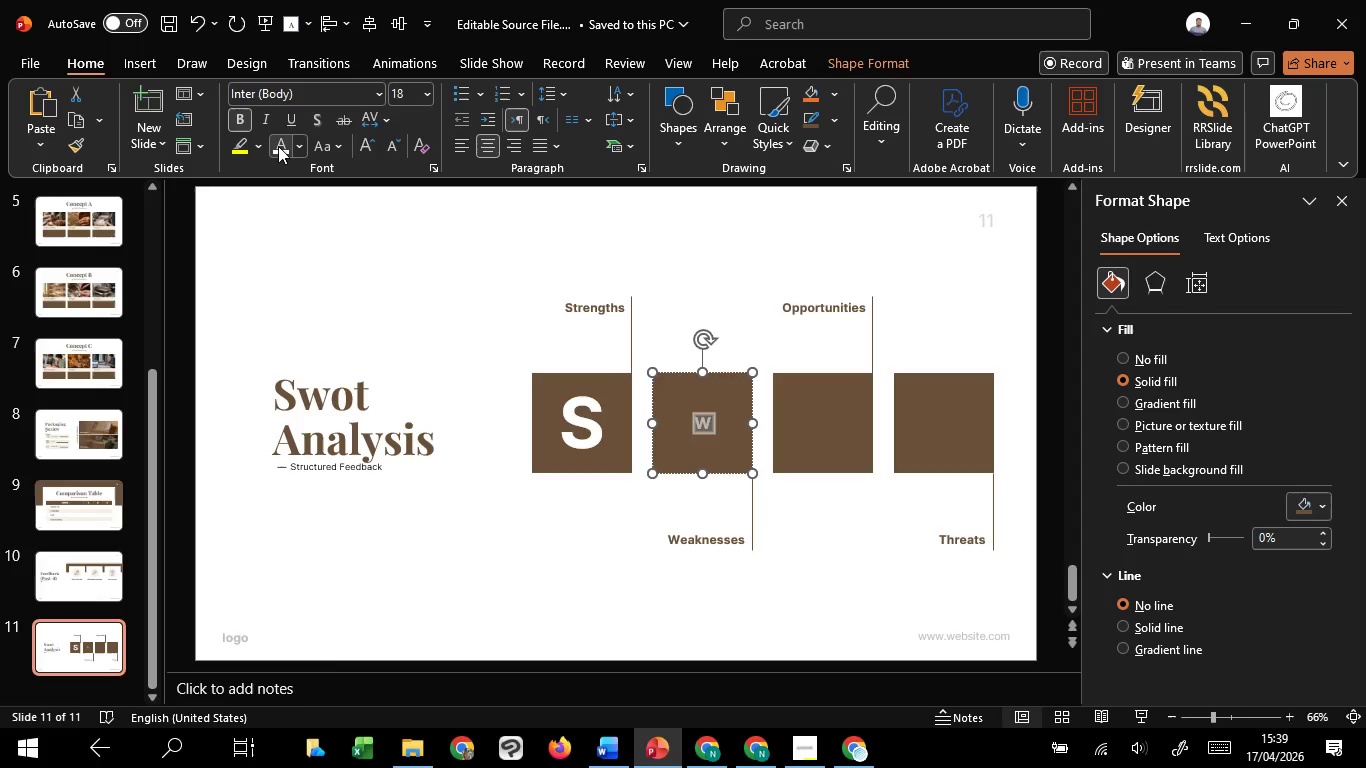 
left_click([278, 146])
 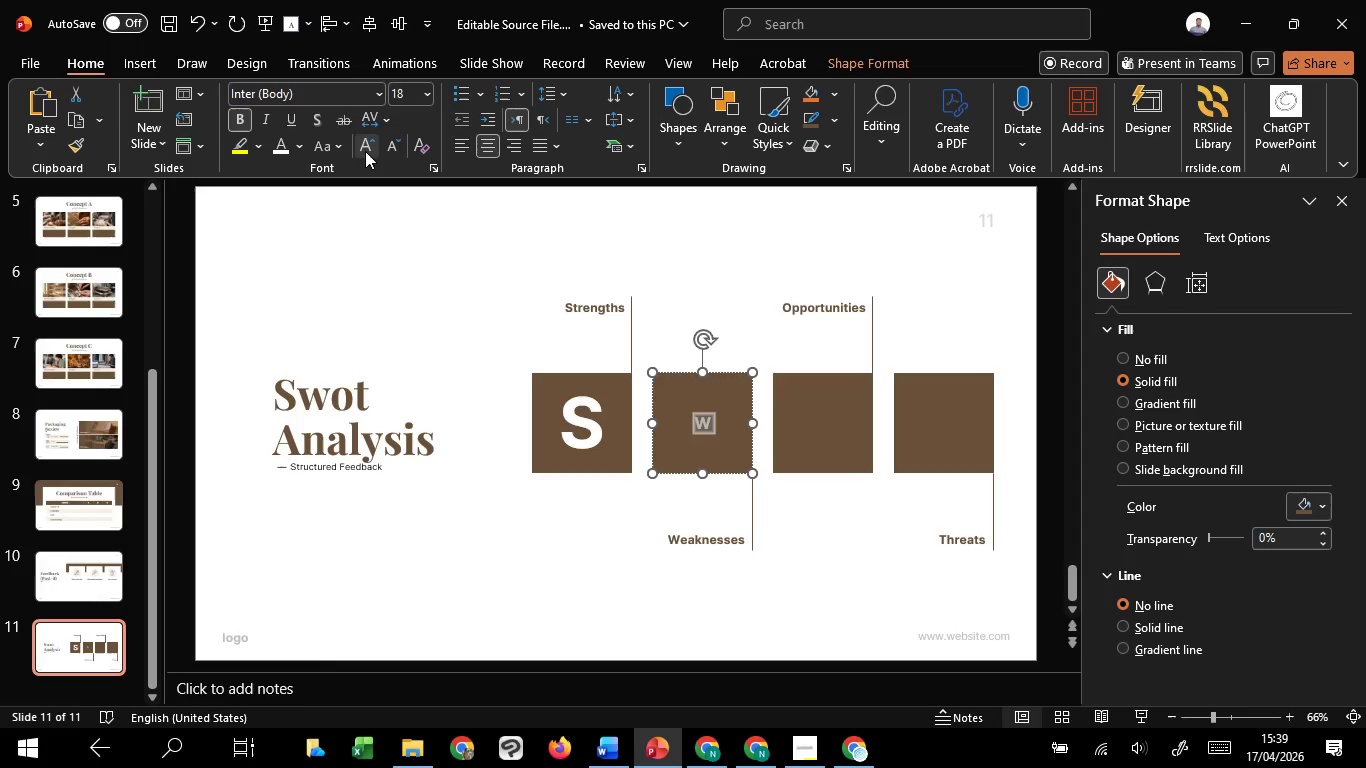 
double_click([365, 151])
 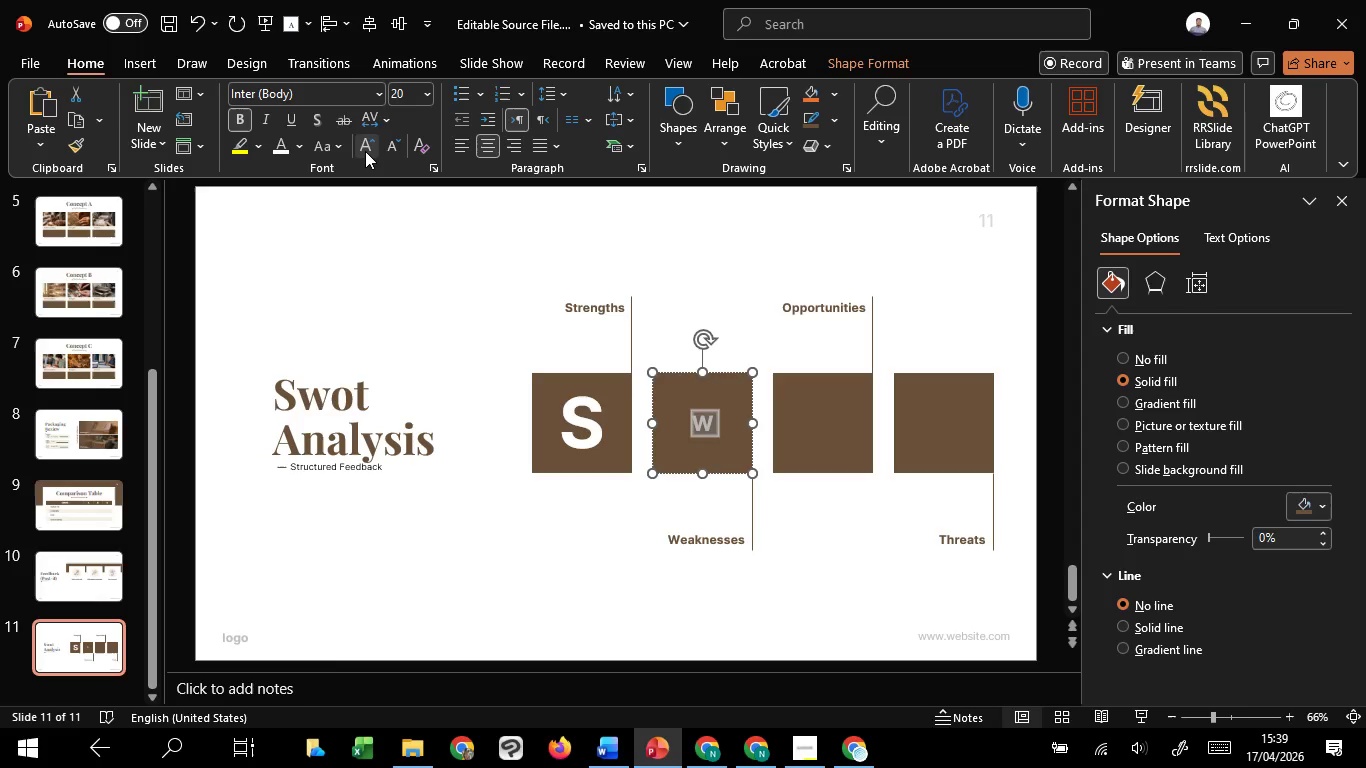 
triple_click([365, 151])
 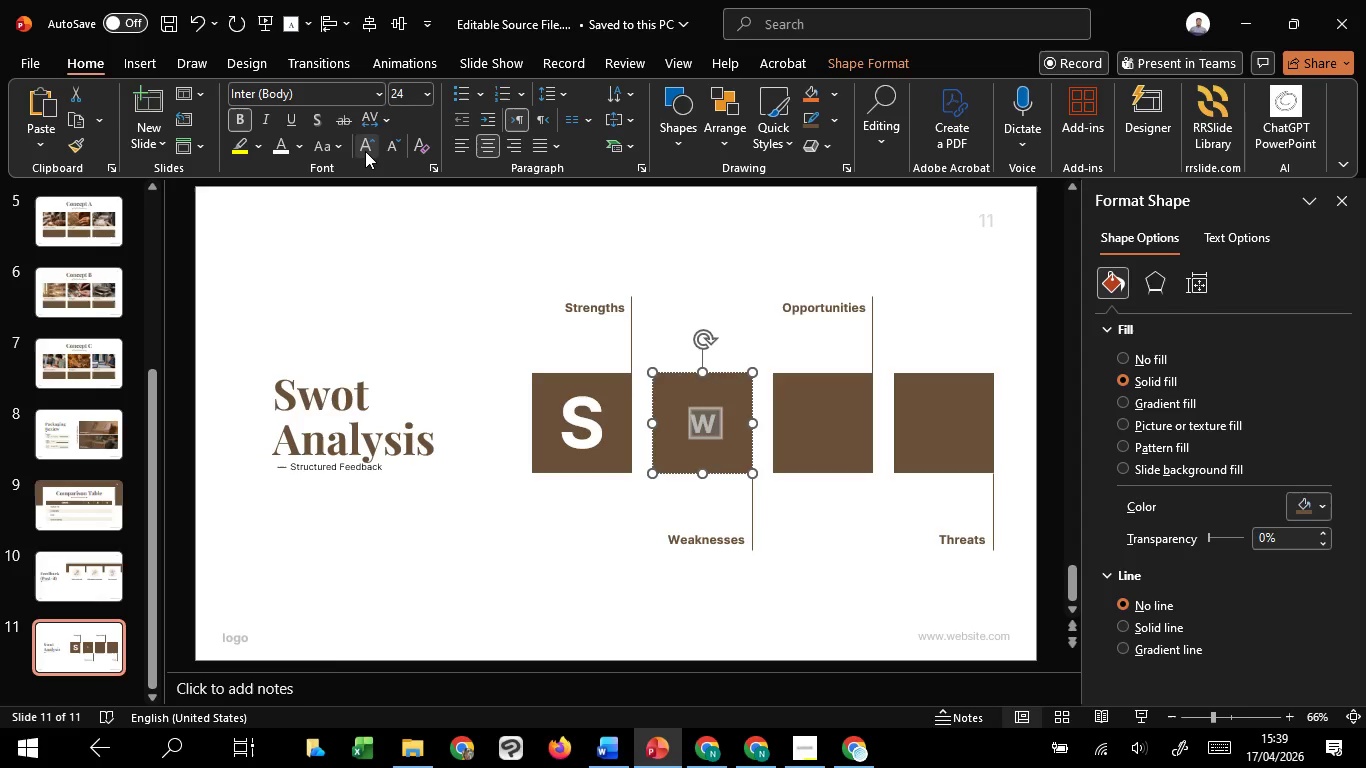 
triple_click([365, 151])
 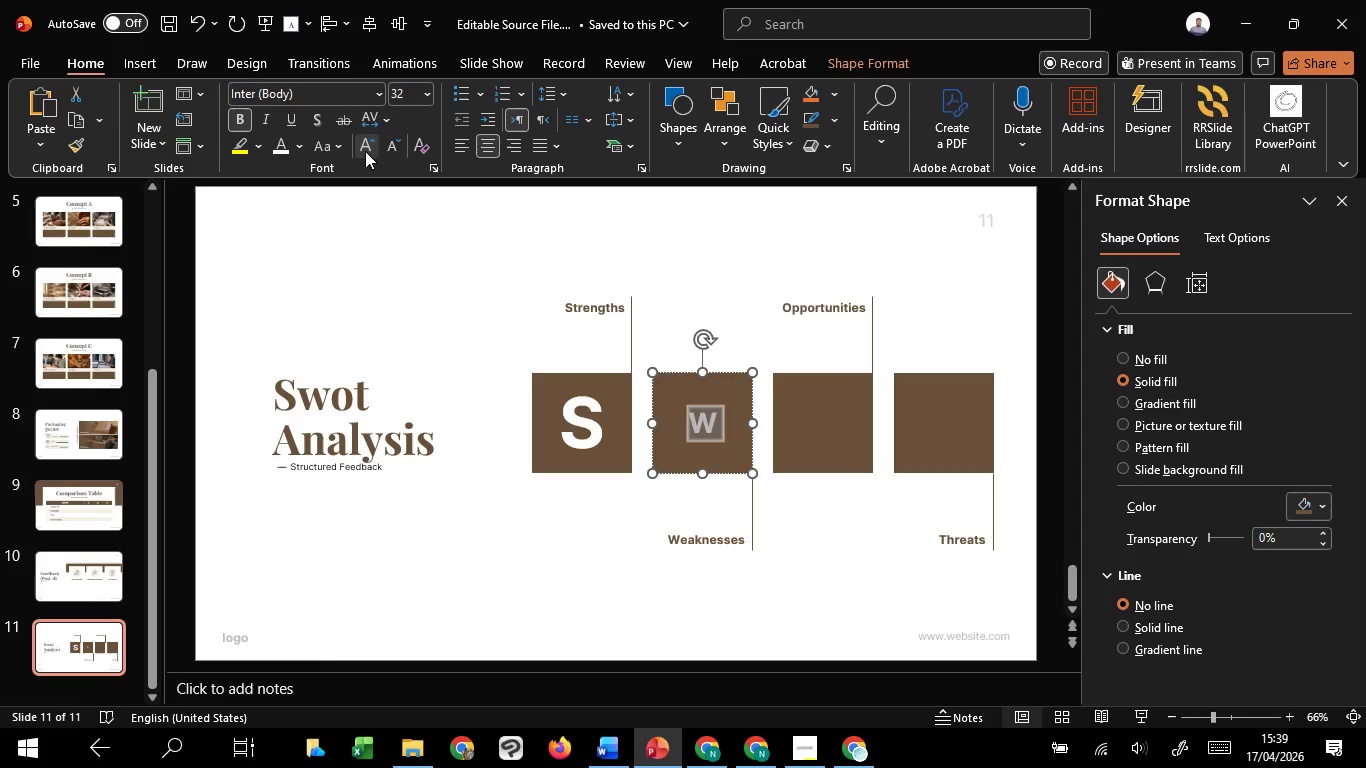 
triple_click([365, 151])
 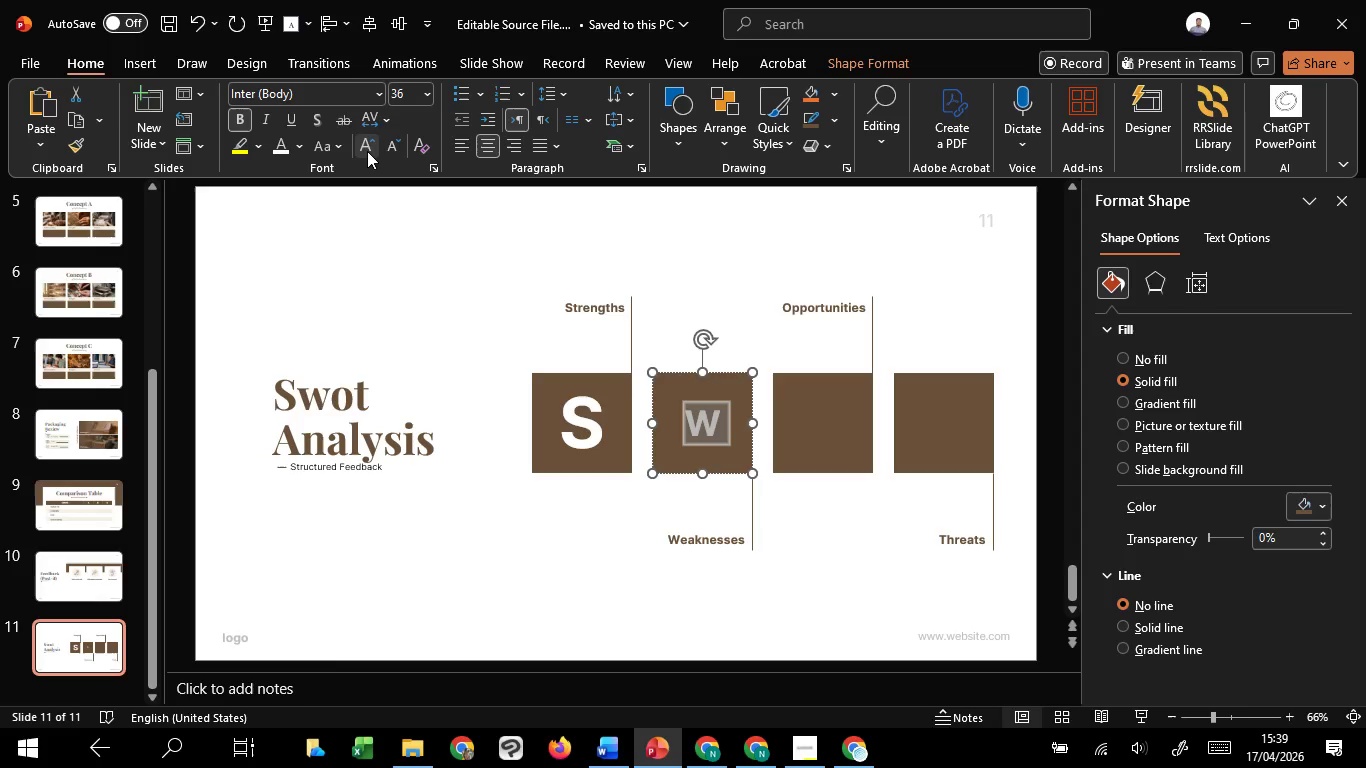 
triple_click([367, 151])
 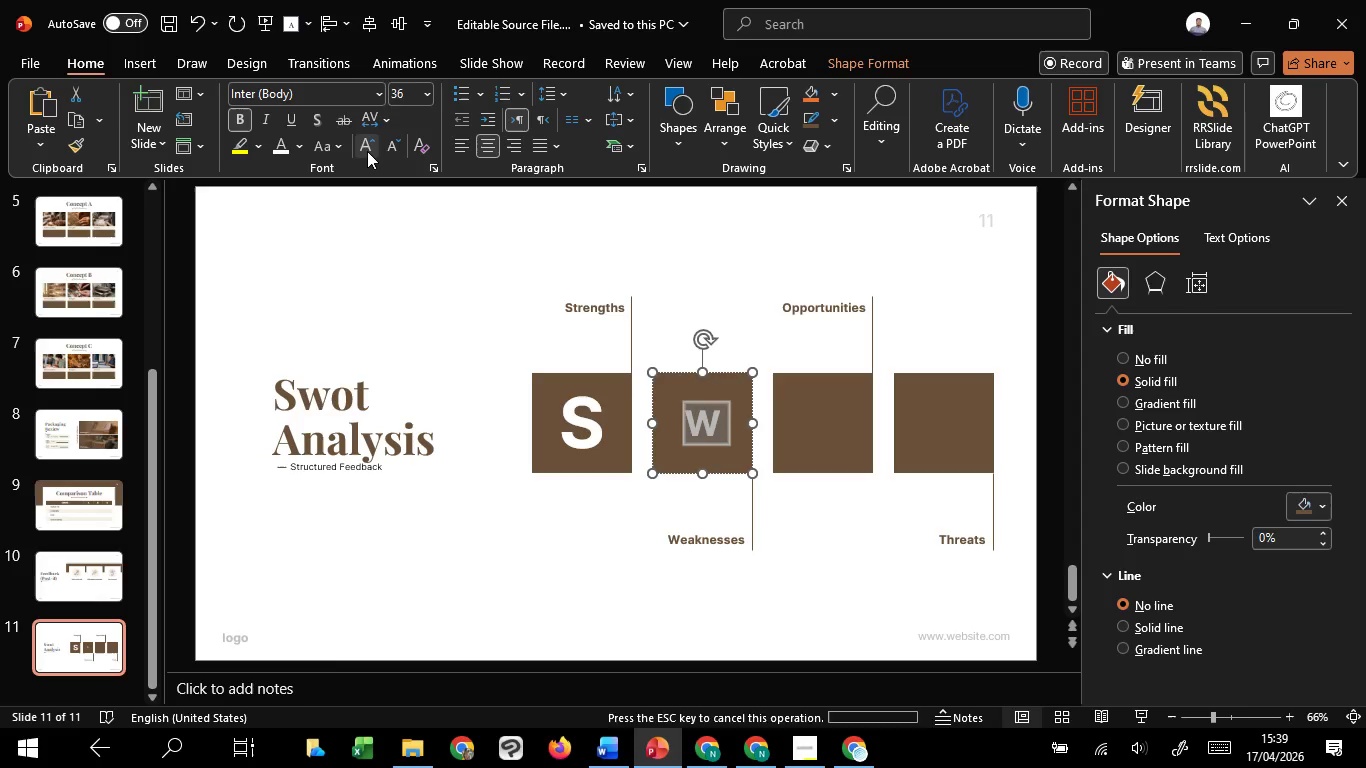 
triple_click([367, 151])
 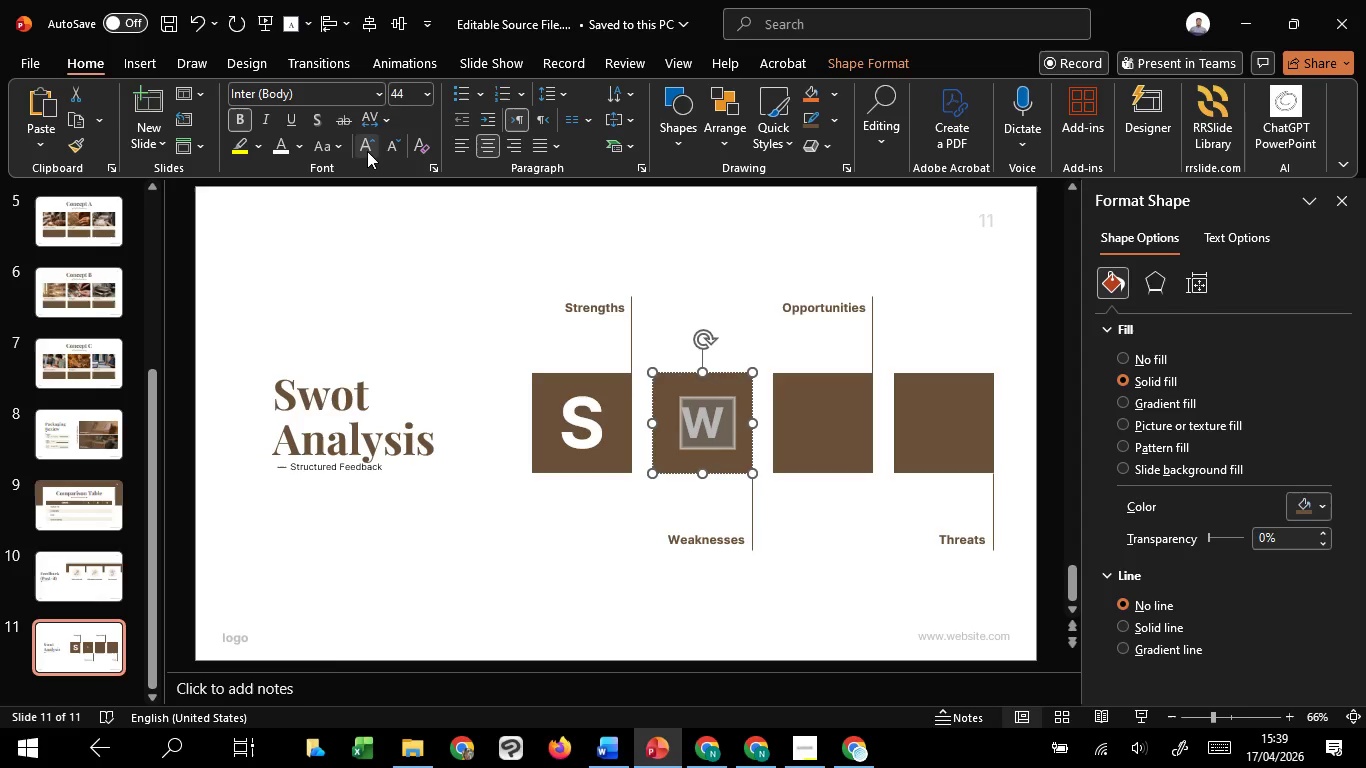 
triple_click([367, 151])
 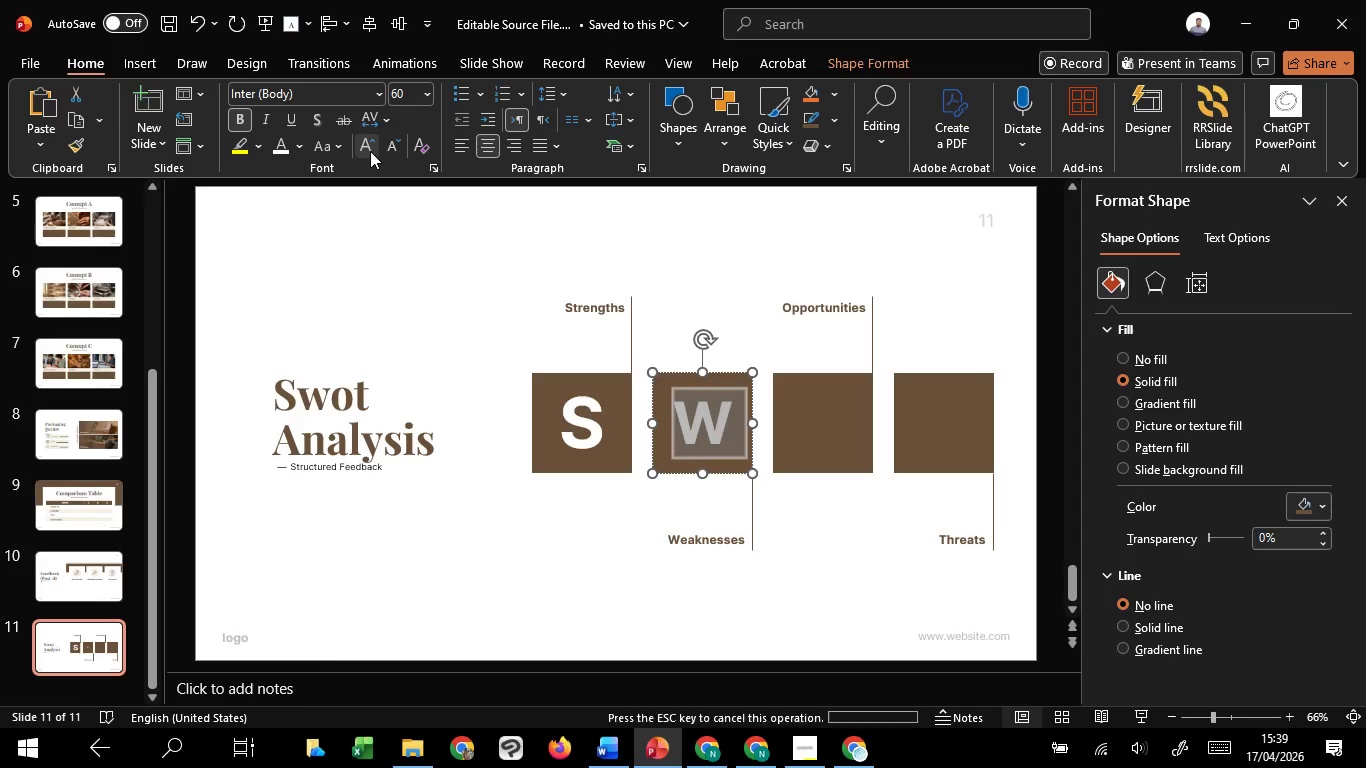 
triple_click([370, 151])
 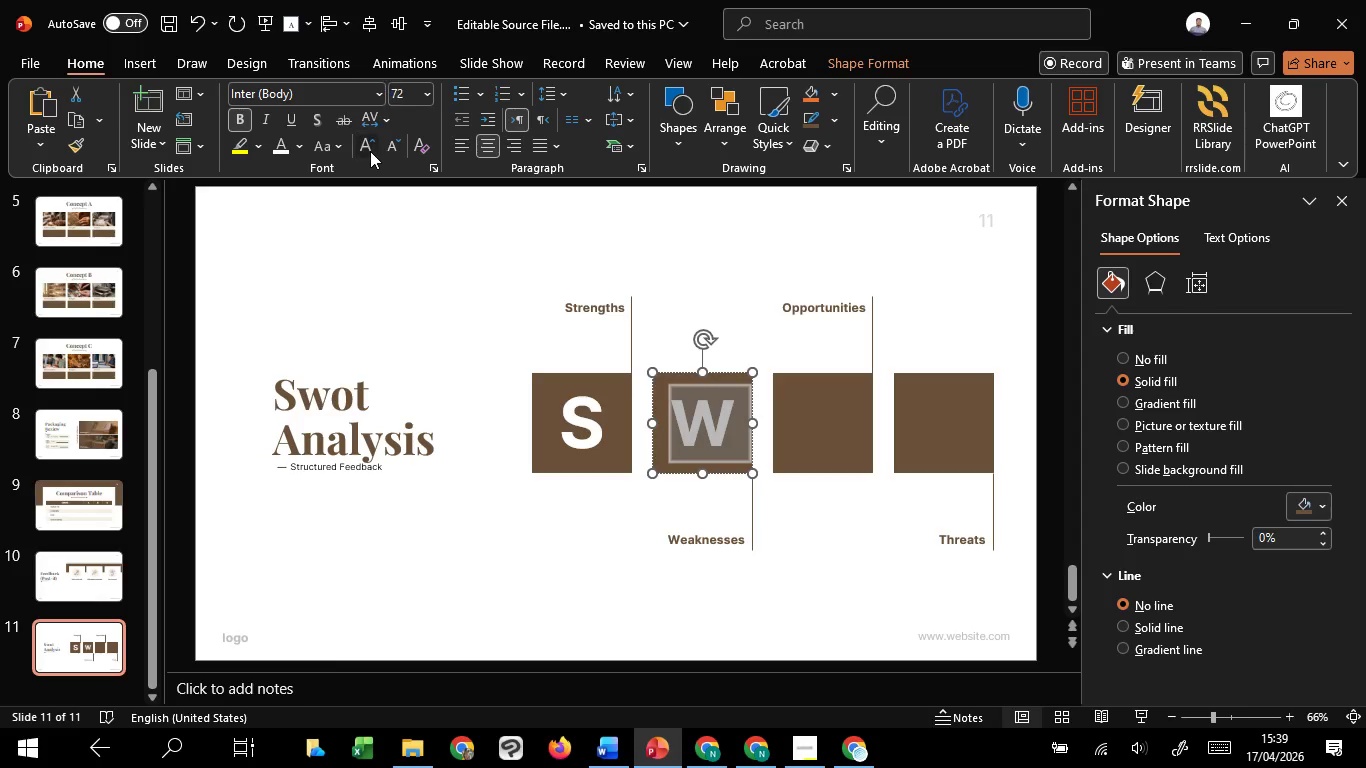 
triple_click([370, 151])
 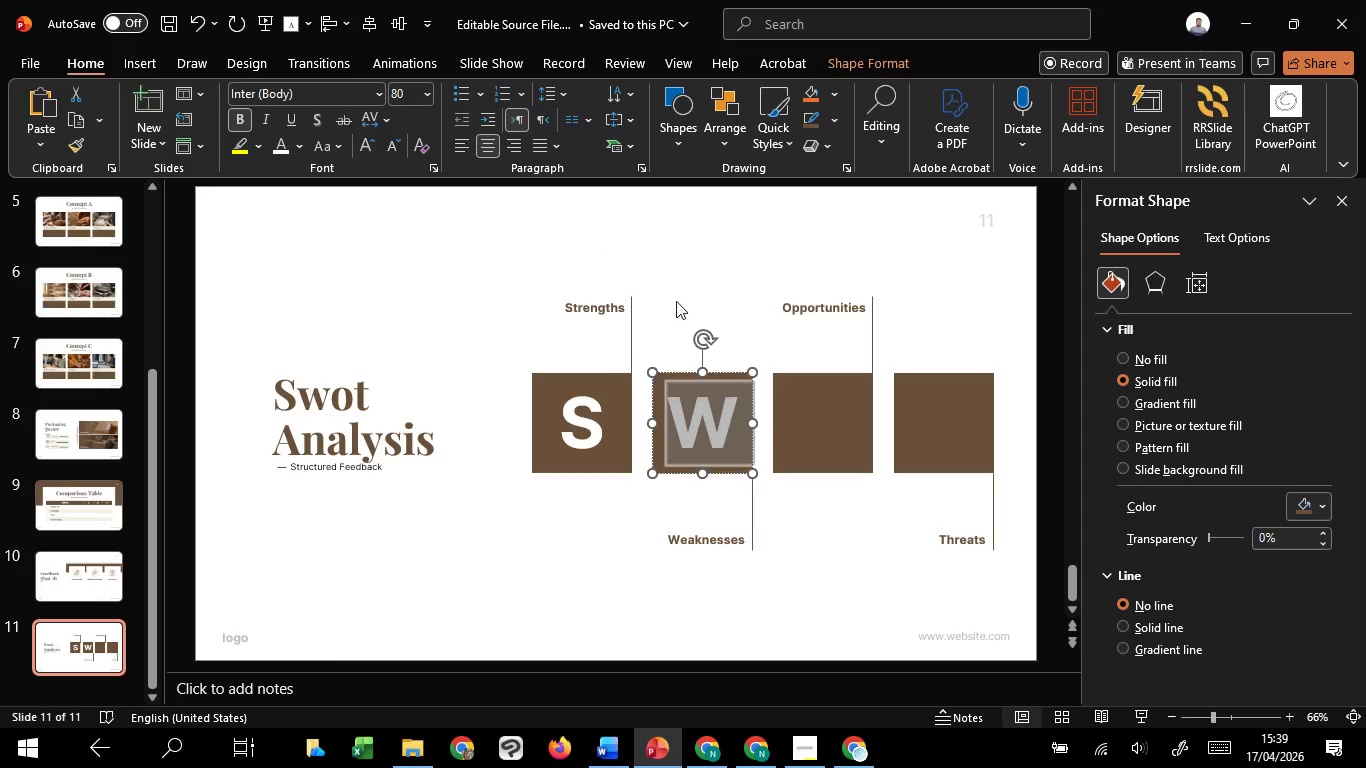 
left_click([807, 441])
 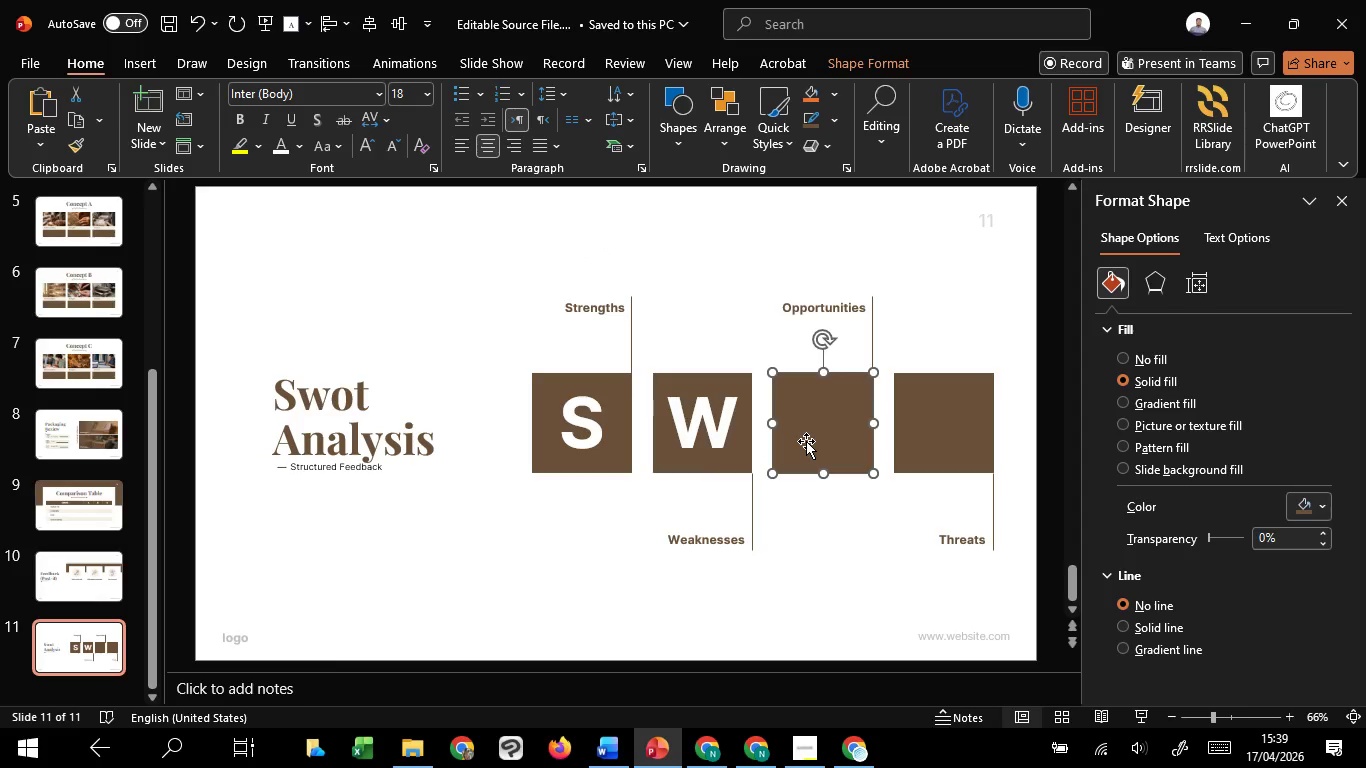 
key(O)
 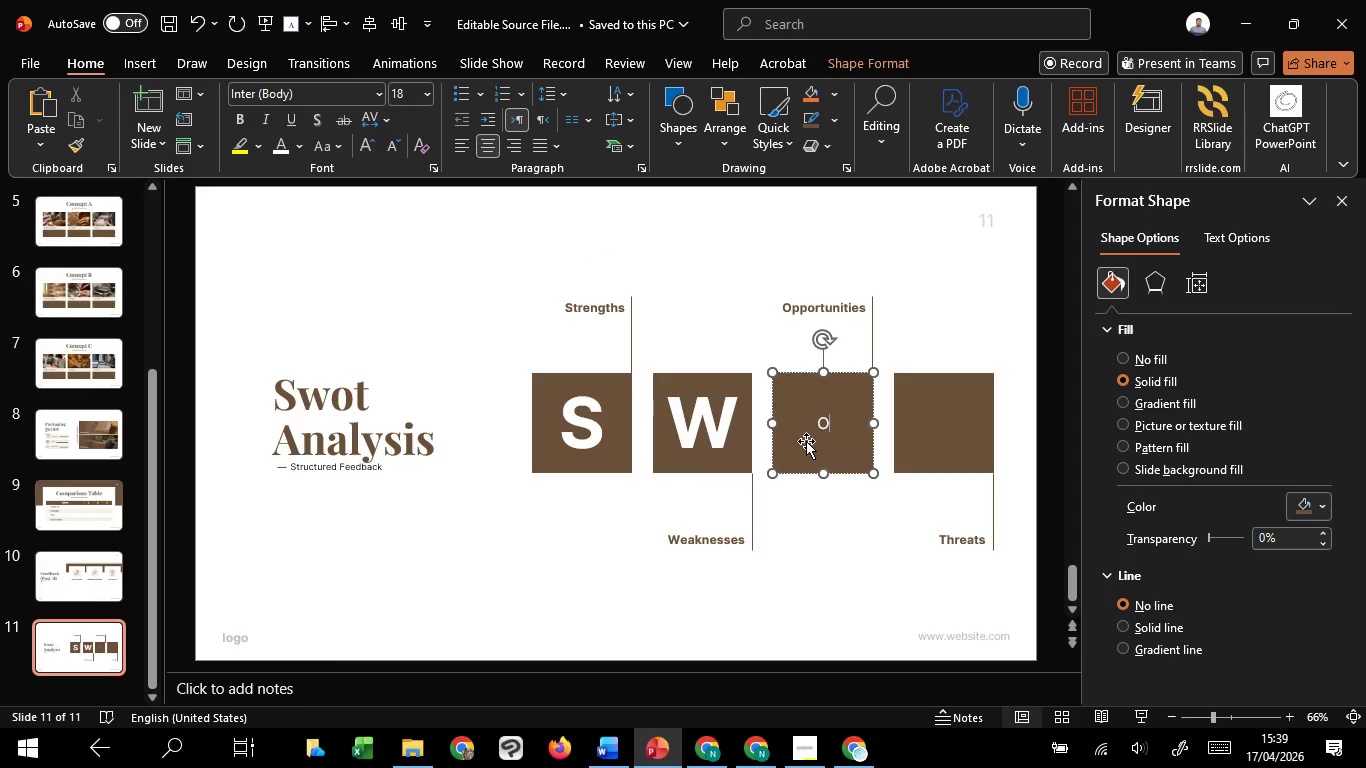 
key(Control+A)
 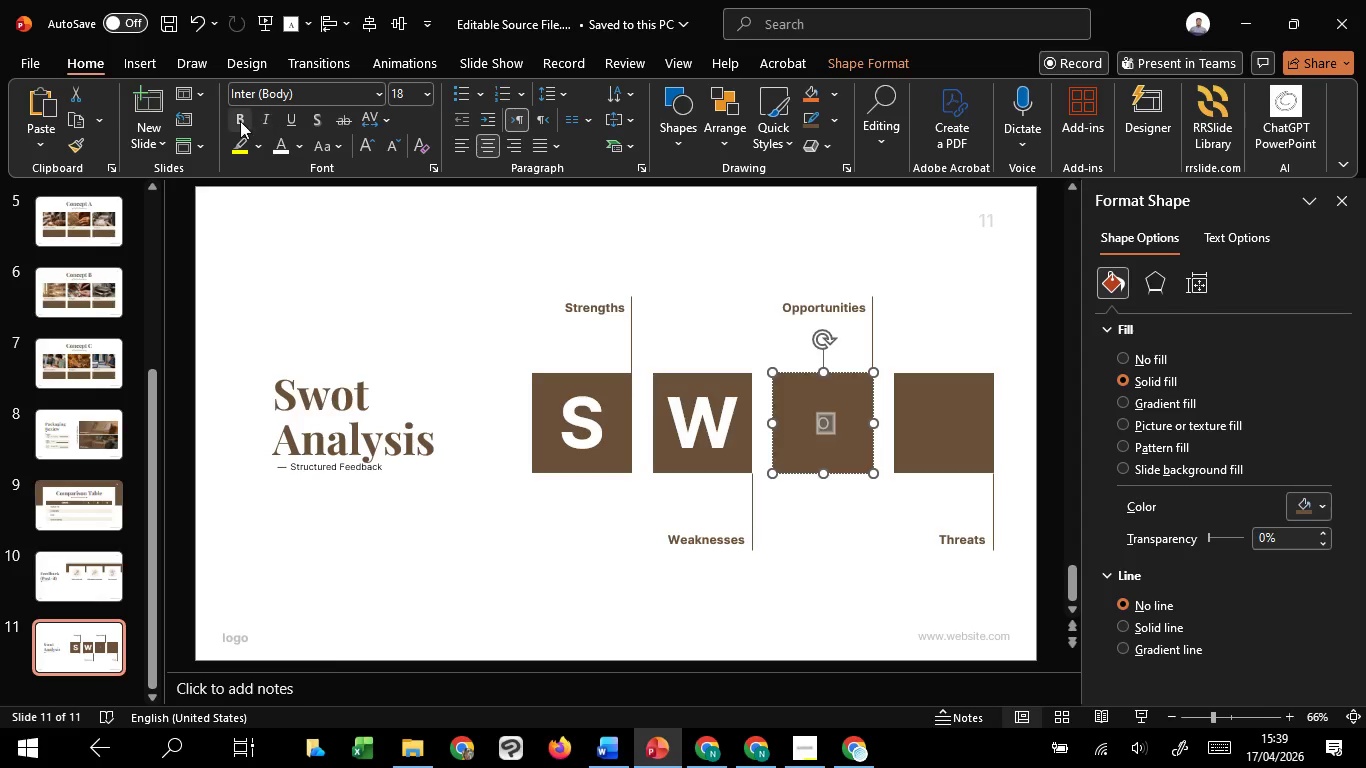 
left_click([240, 121])
 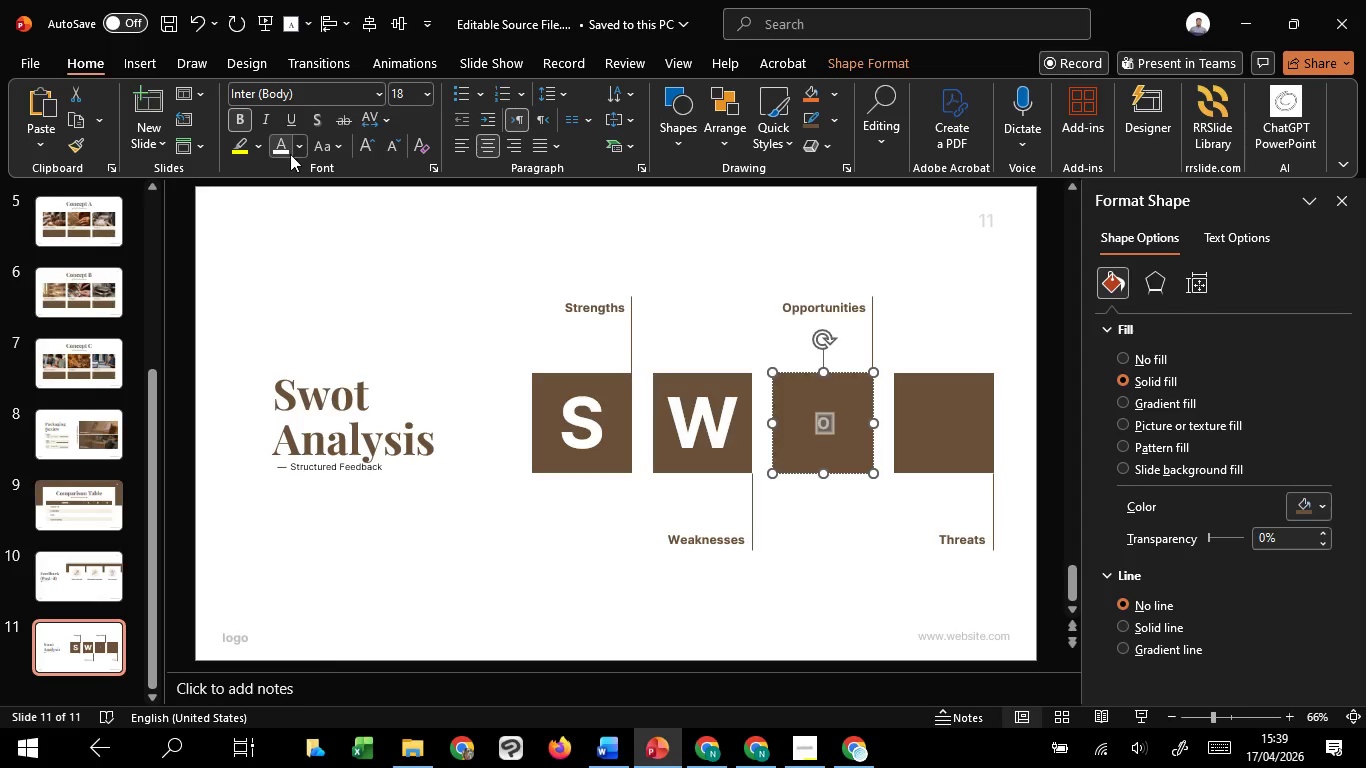 
left_click([282, 154])
 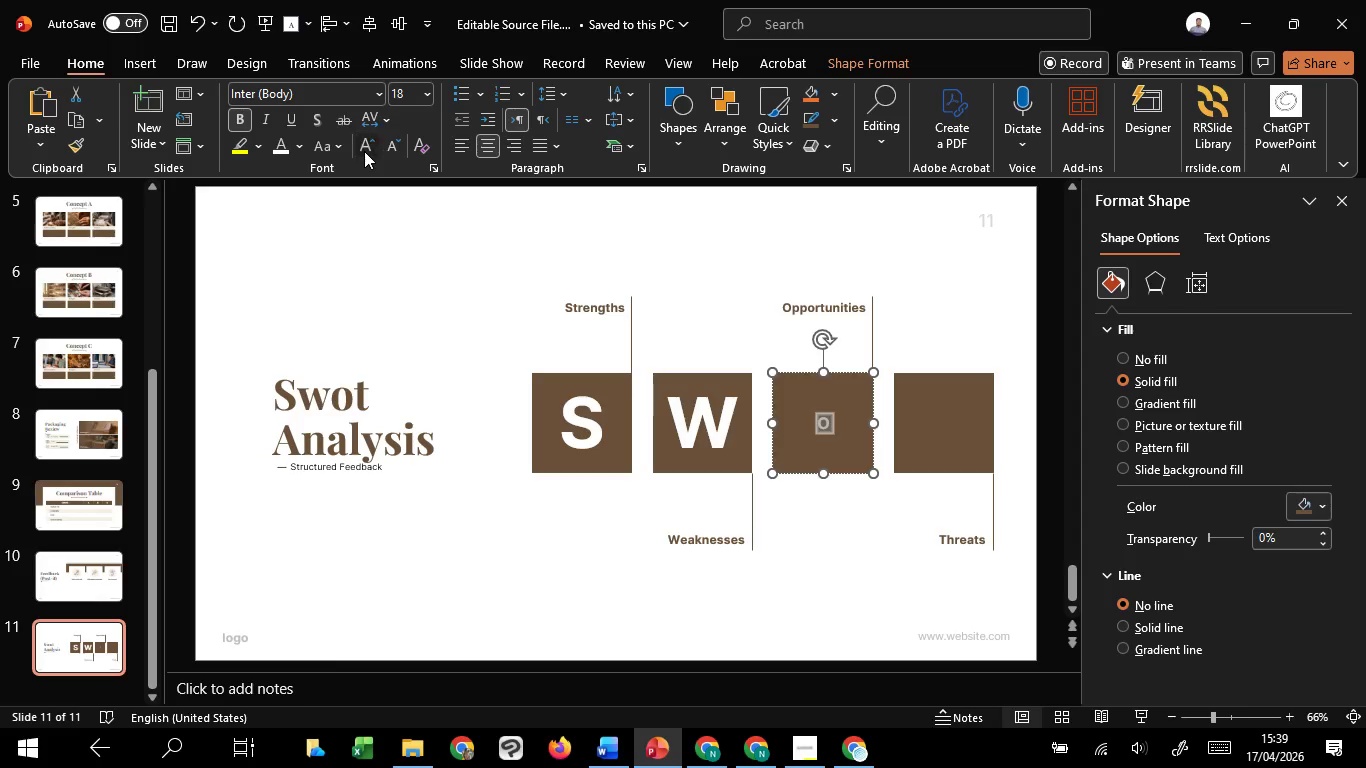 
double_click([364, 151])
 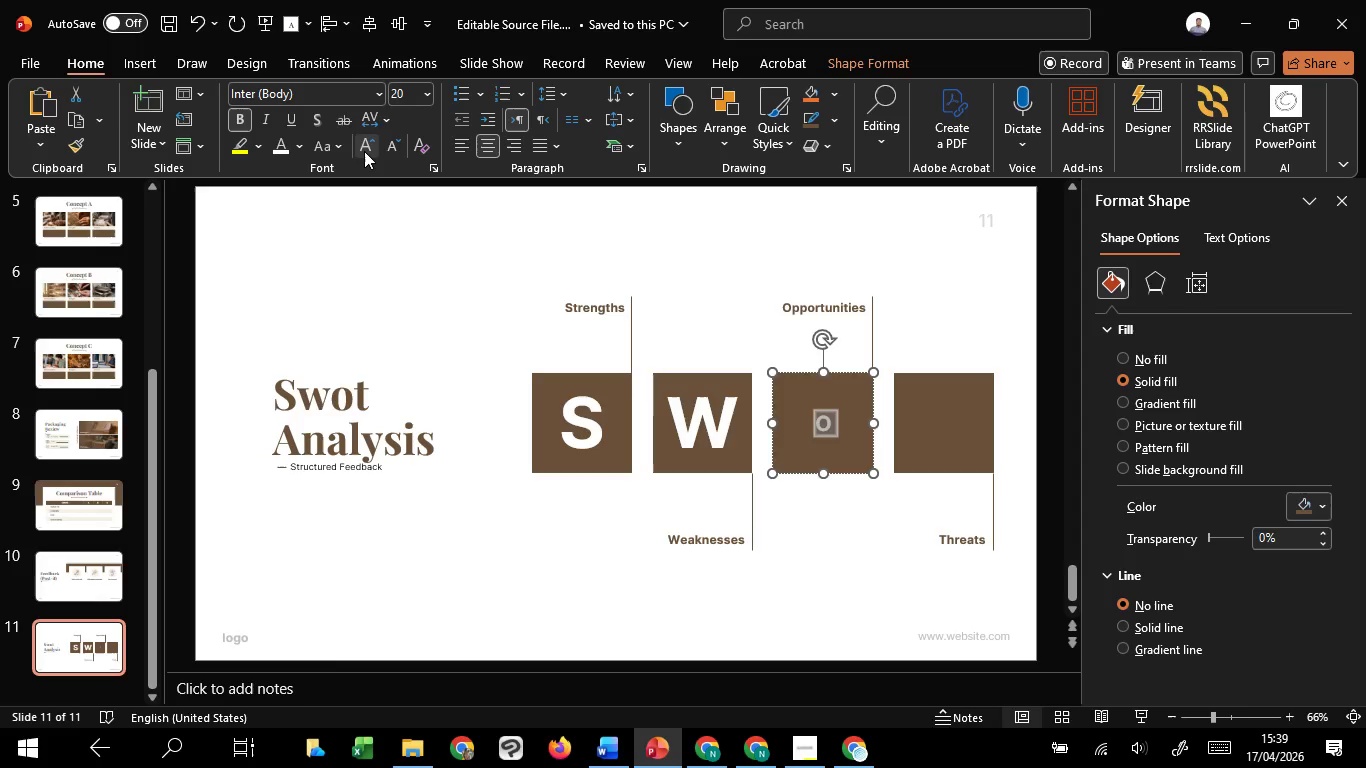 
triple_click([364, 151])
 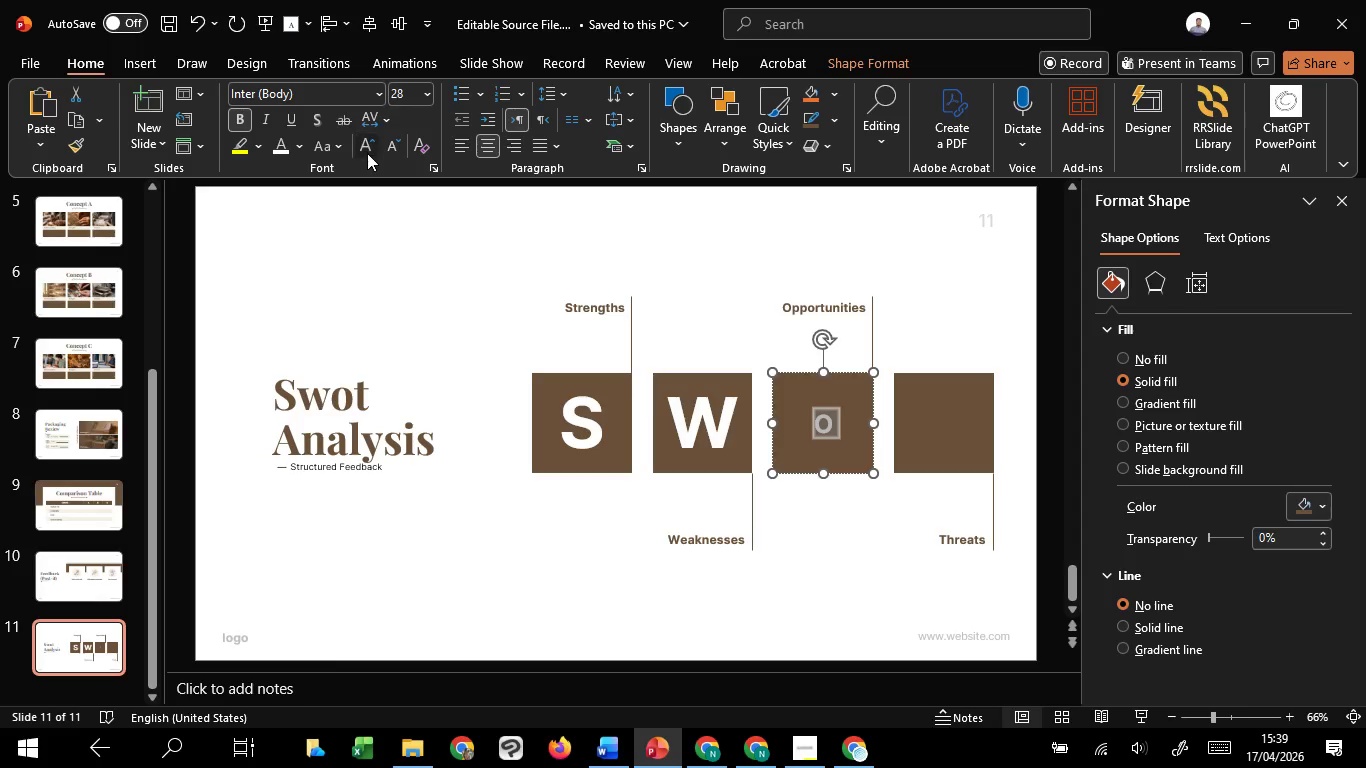 
triple_click([367, 153])
 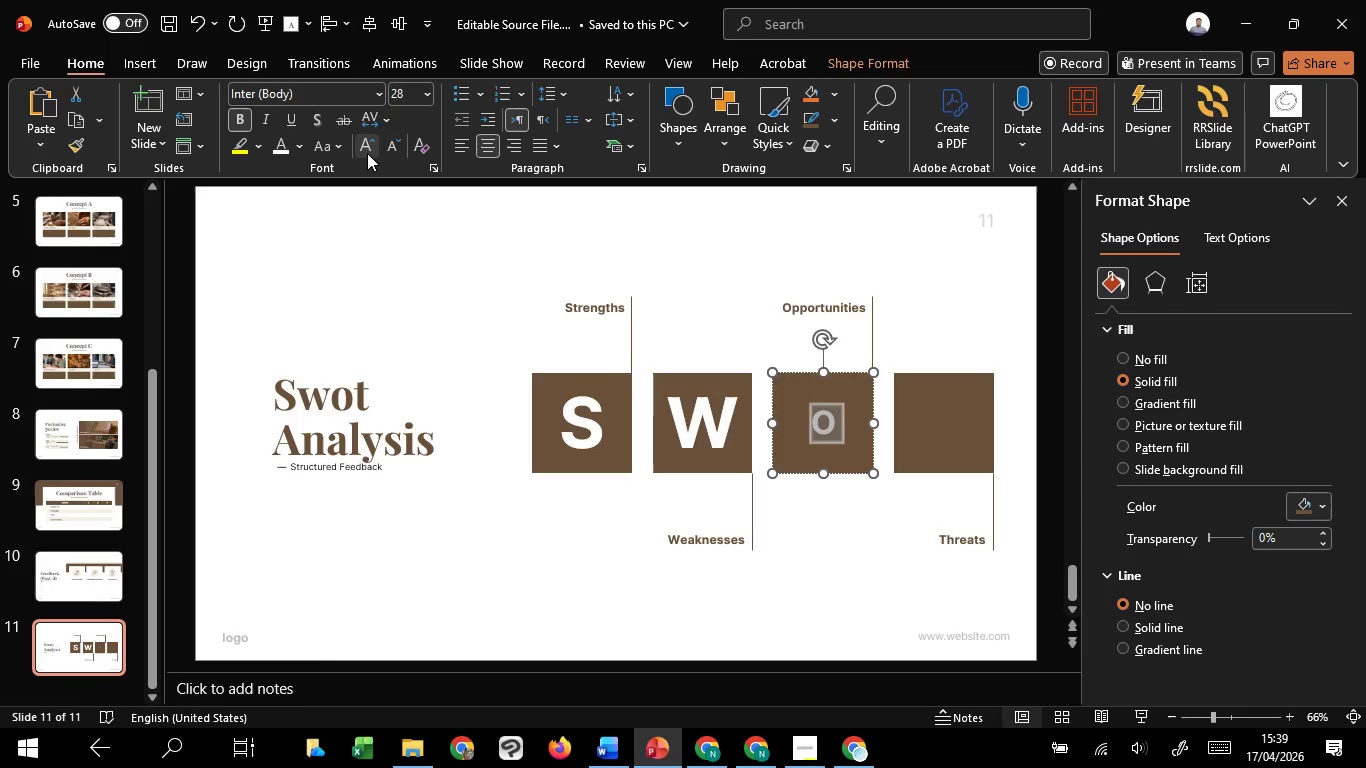 
triple_click([367, 153])
 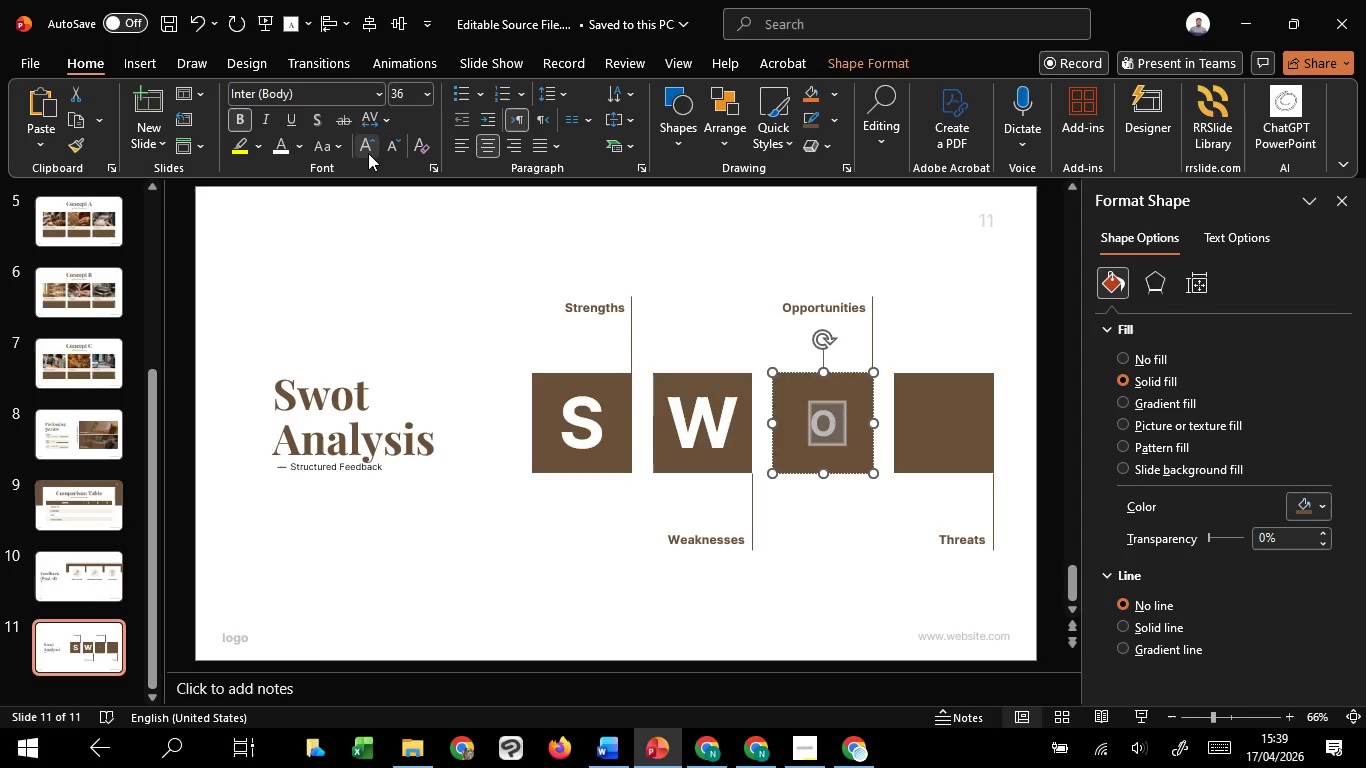 
triple_click([368, 153])
 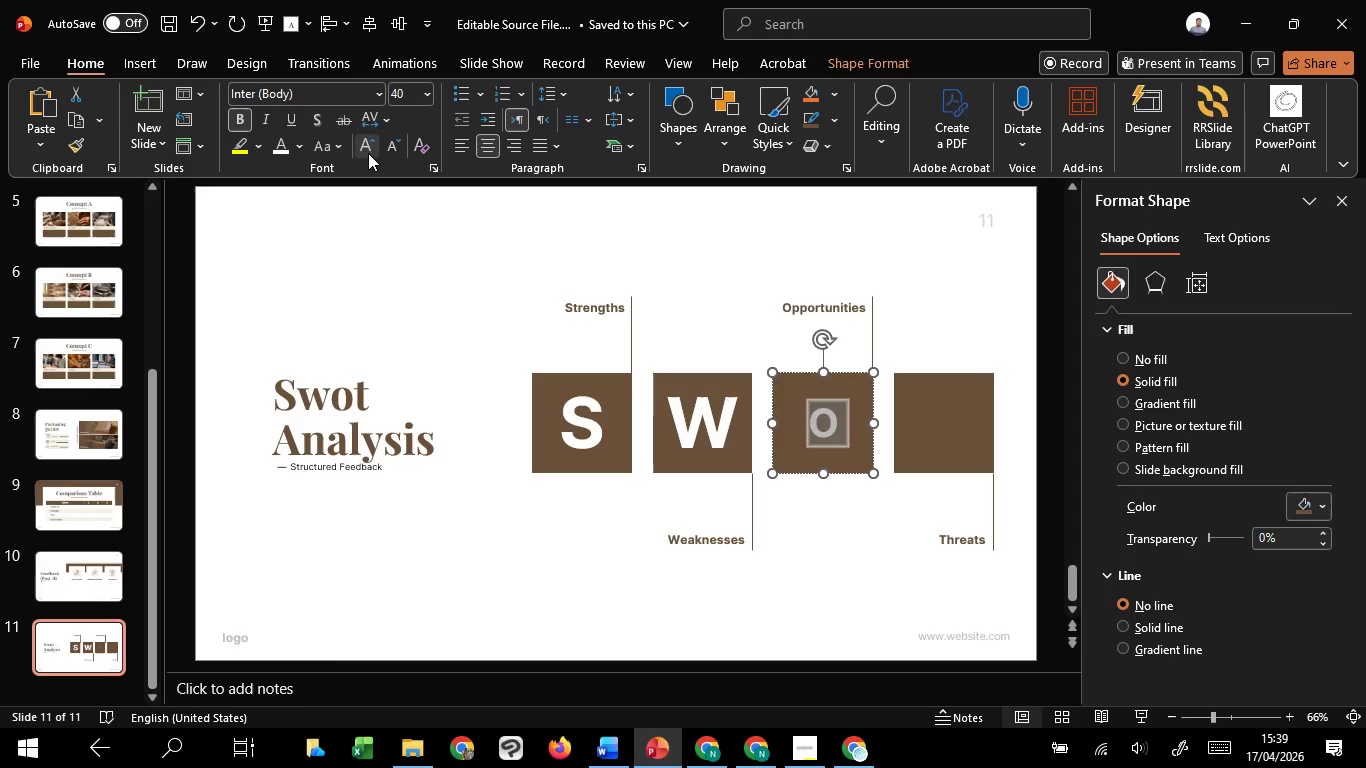 
triple_click([368, 153])
 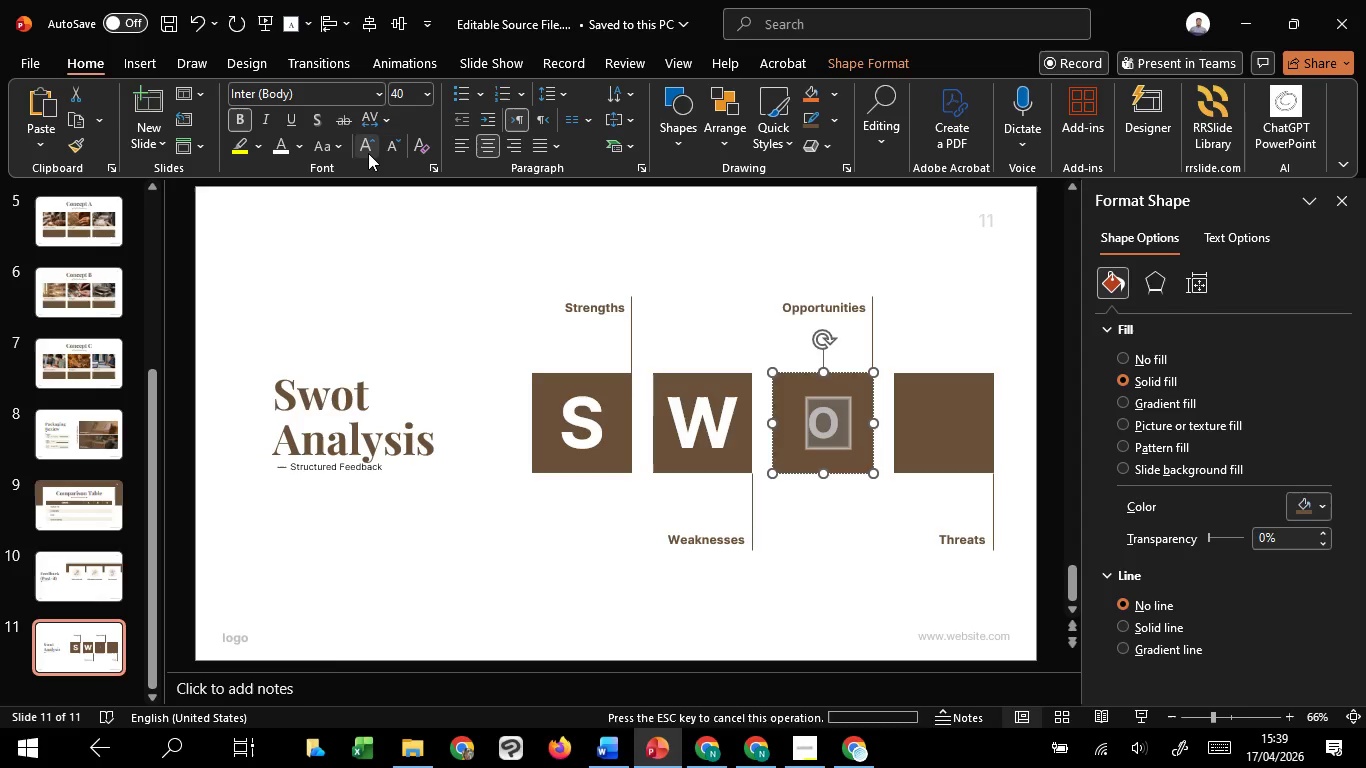 
triple_click([368, 153])
 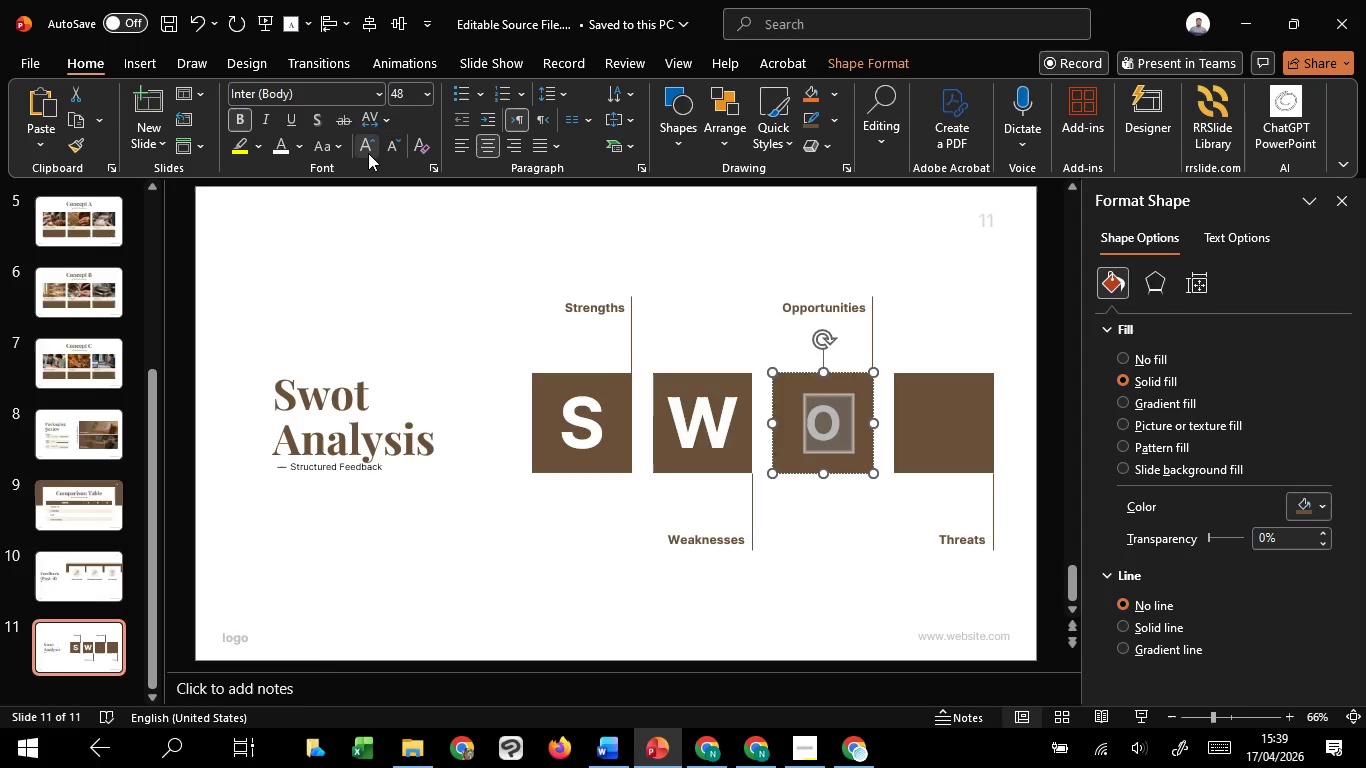 
triple_click([368, 153])
 